 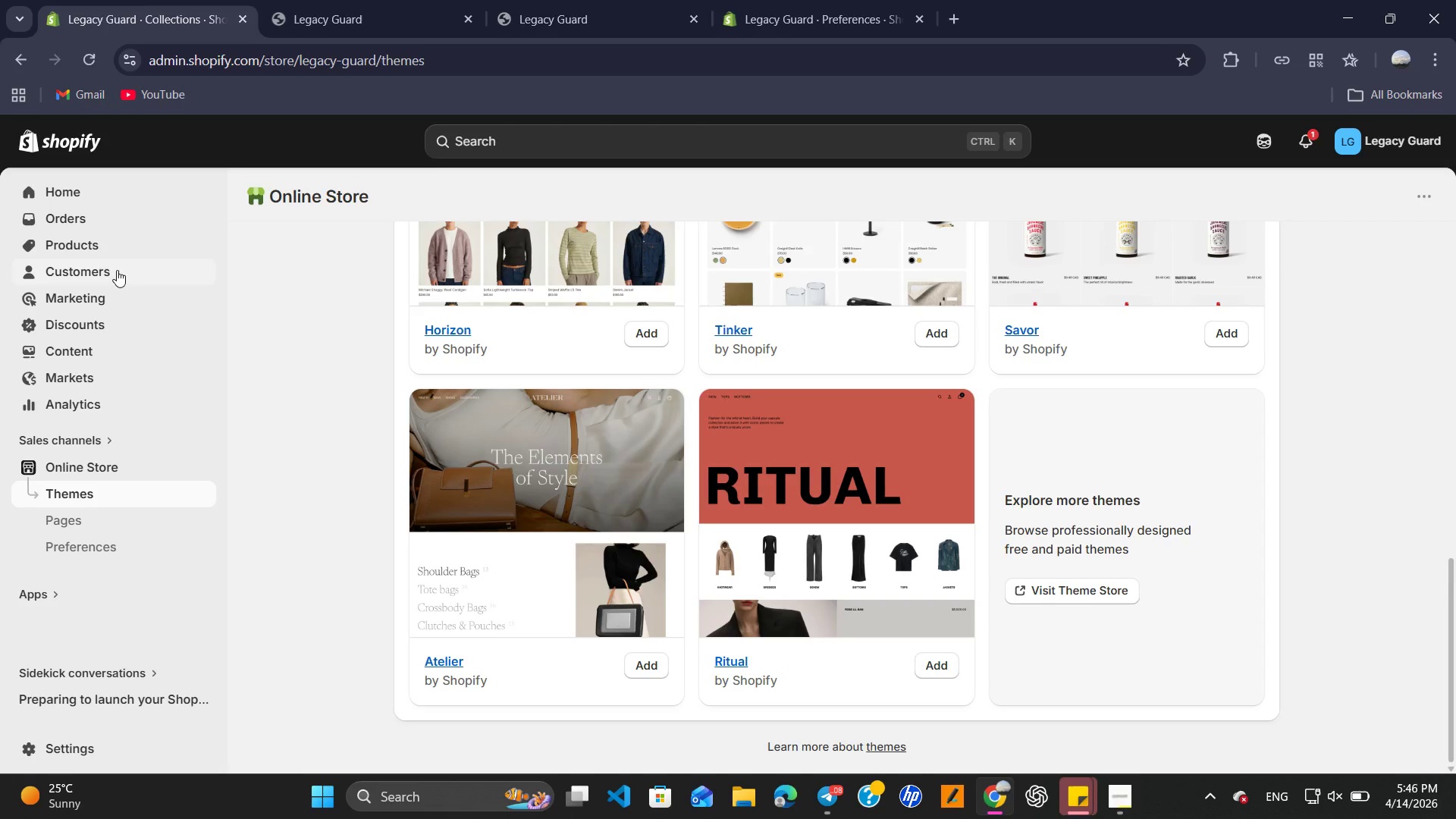 
left_click([96, 246])
 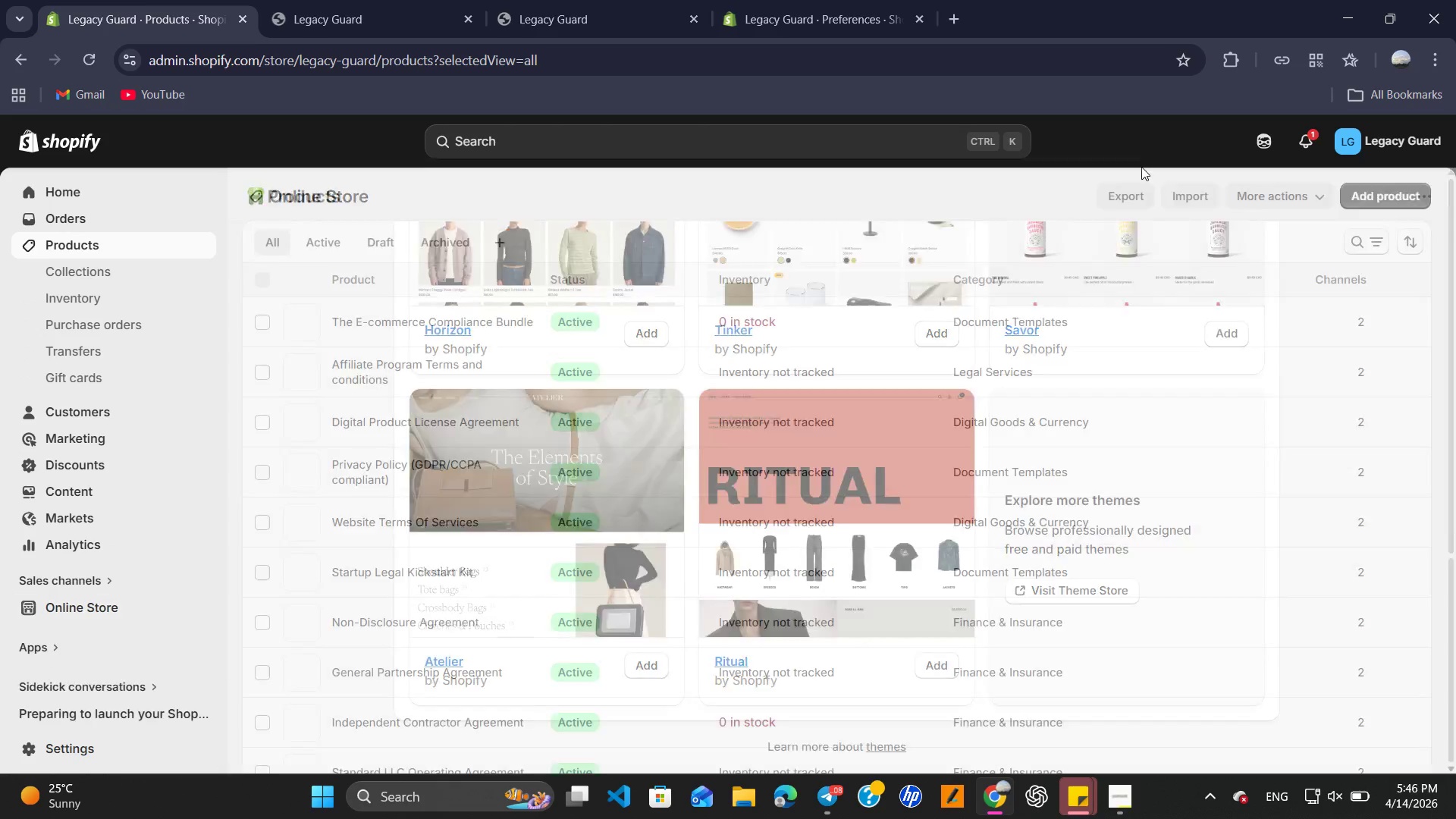 
mouse_move([1080, 195])
 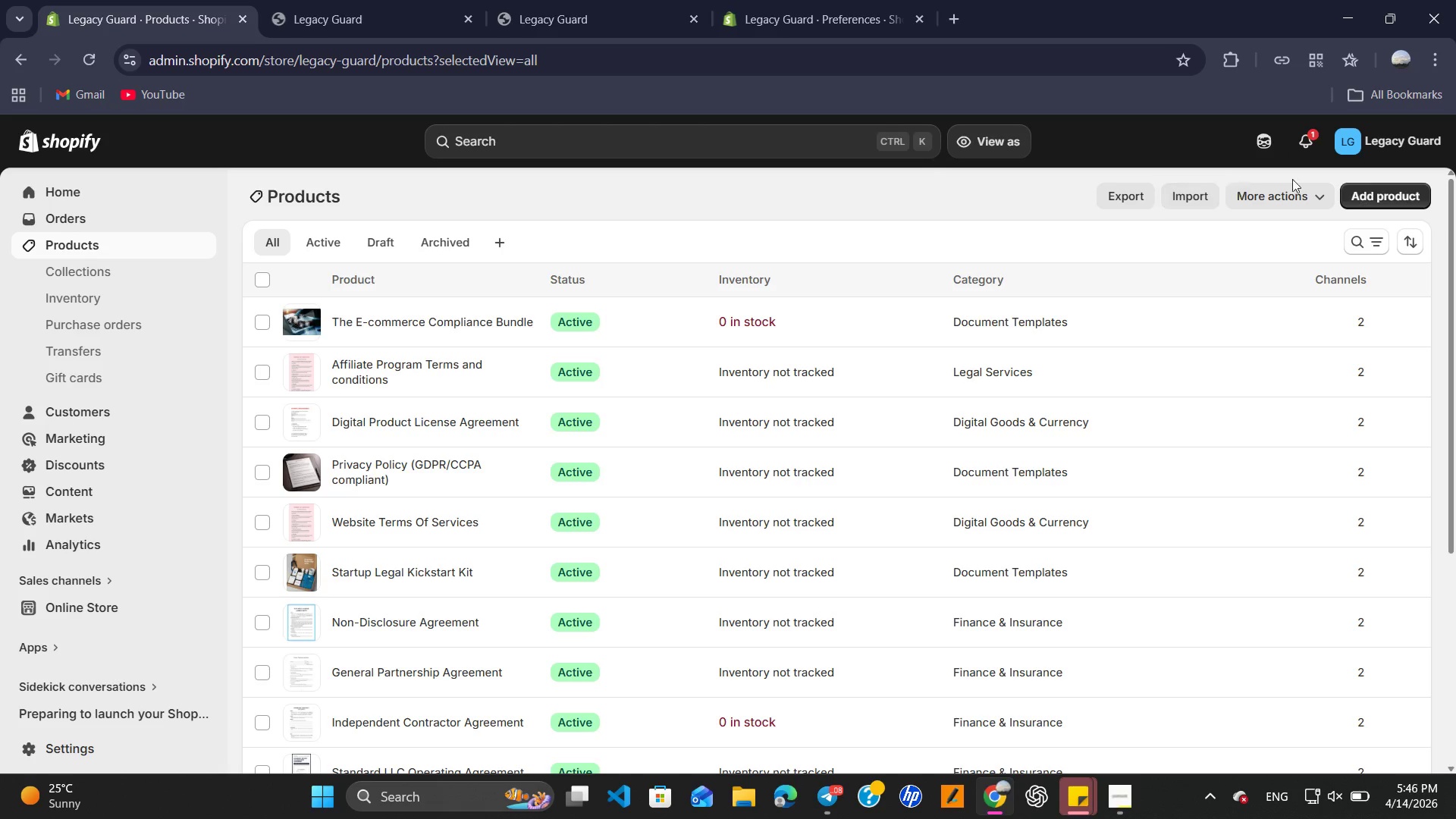 
wait(6.83)
 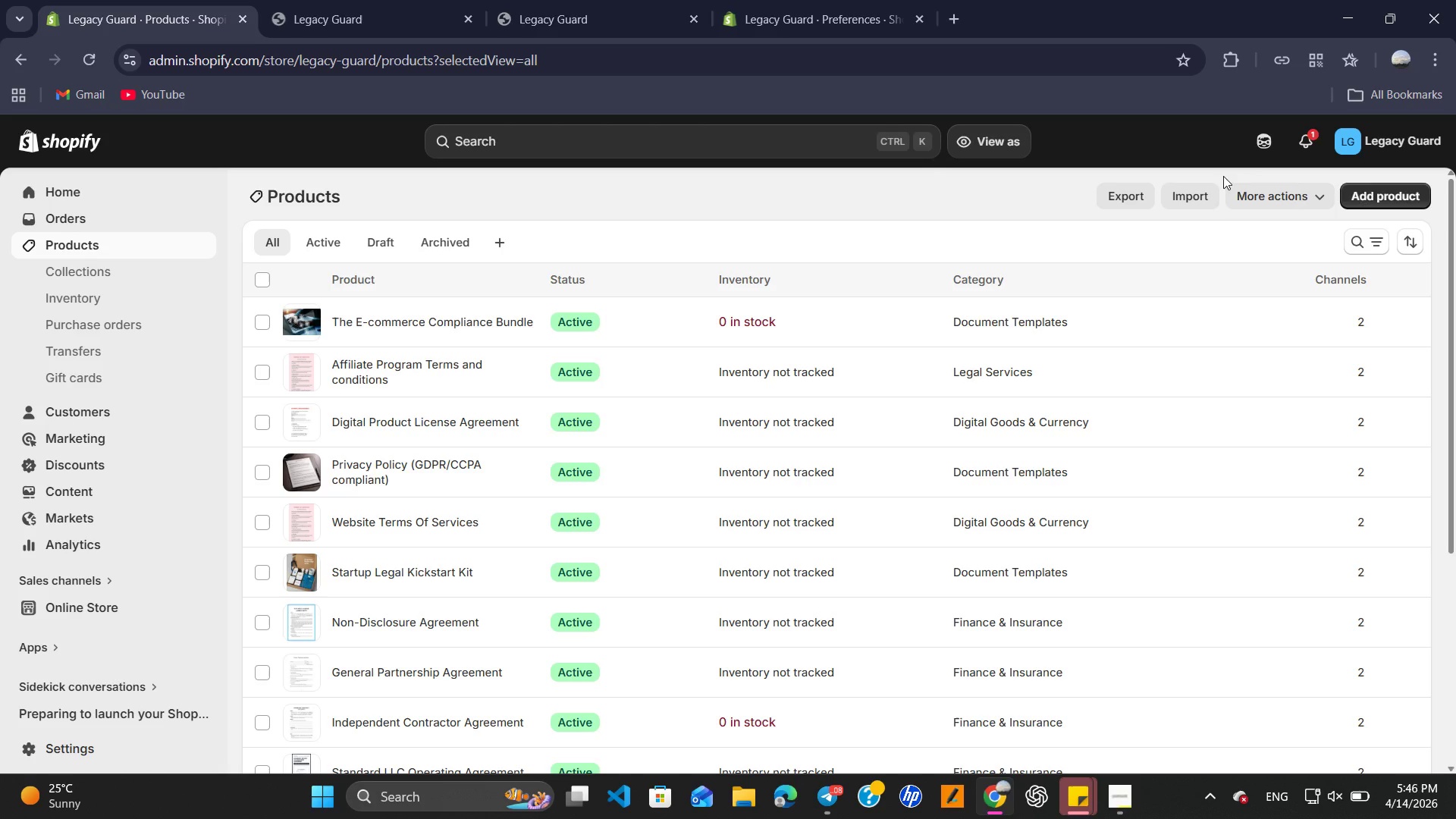 
left_click([1138, 205])
 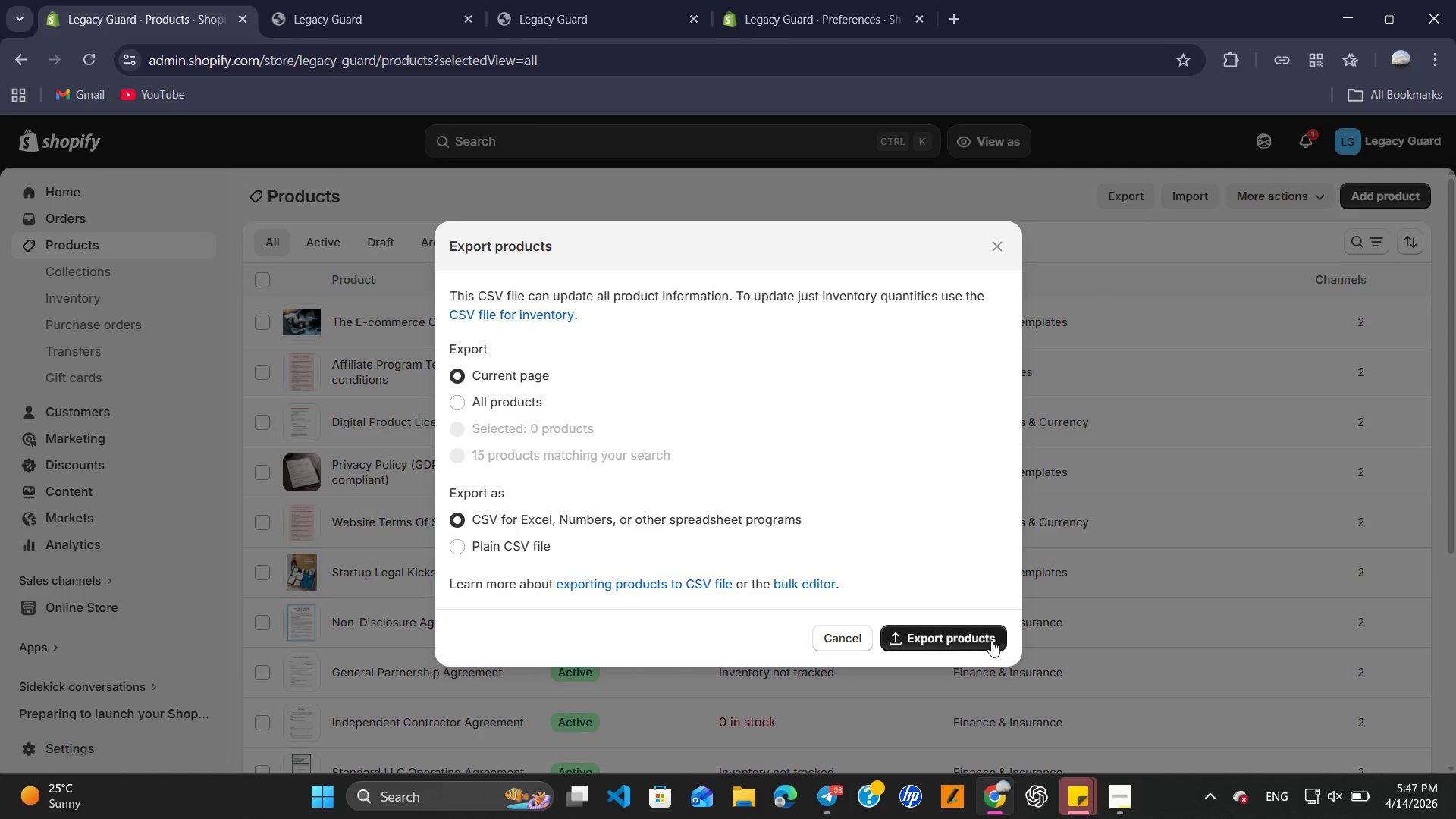 
left_click([974, 632])
 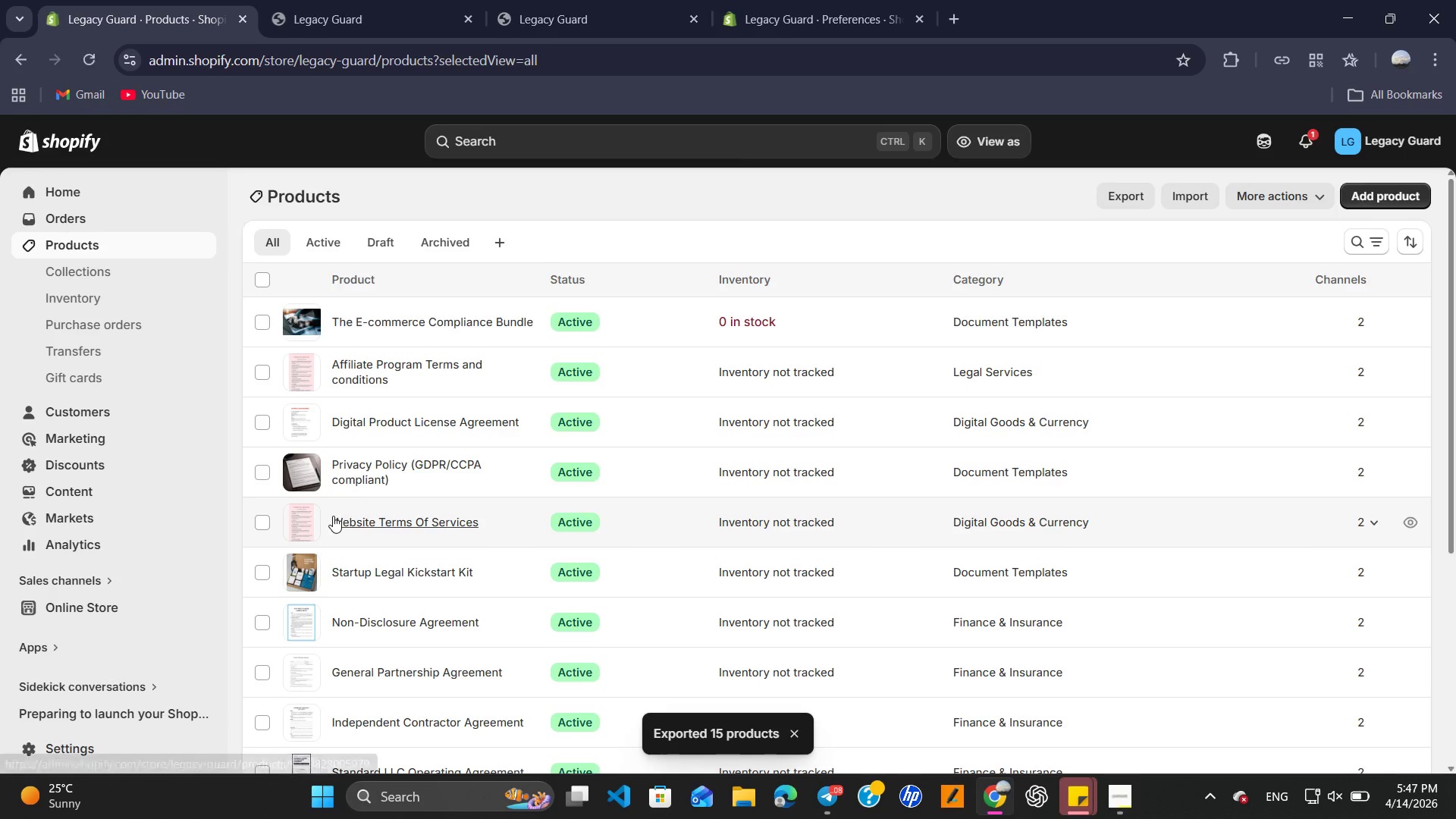 
wait(5.3)
 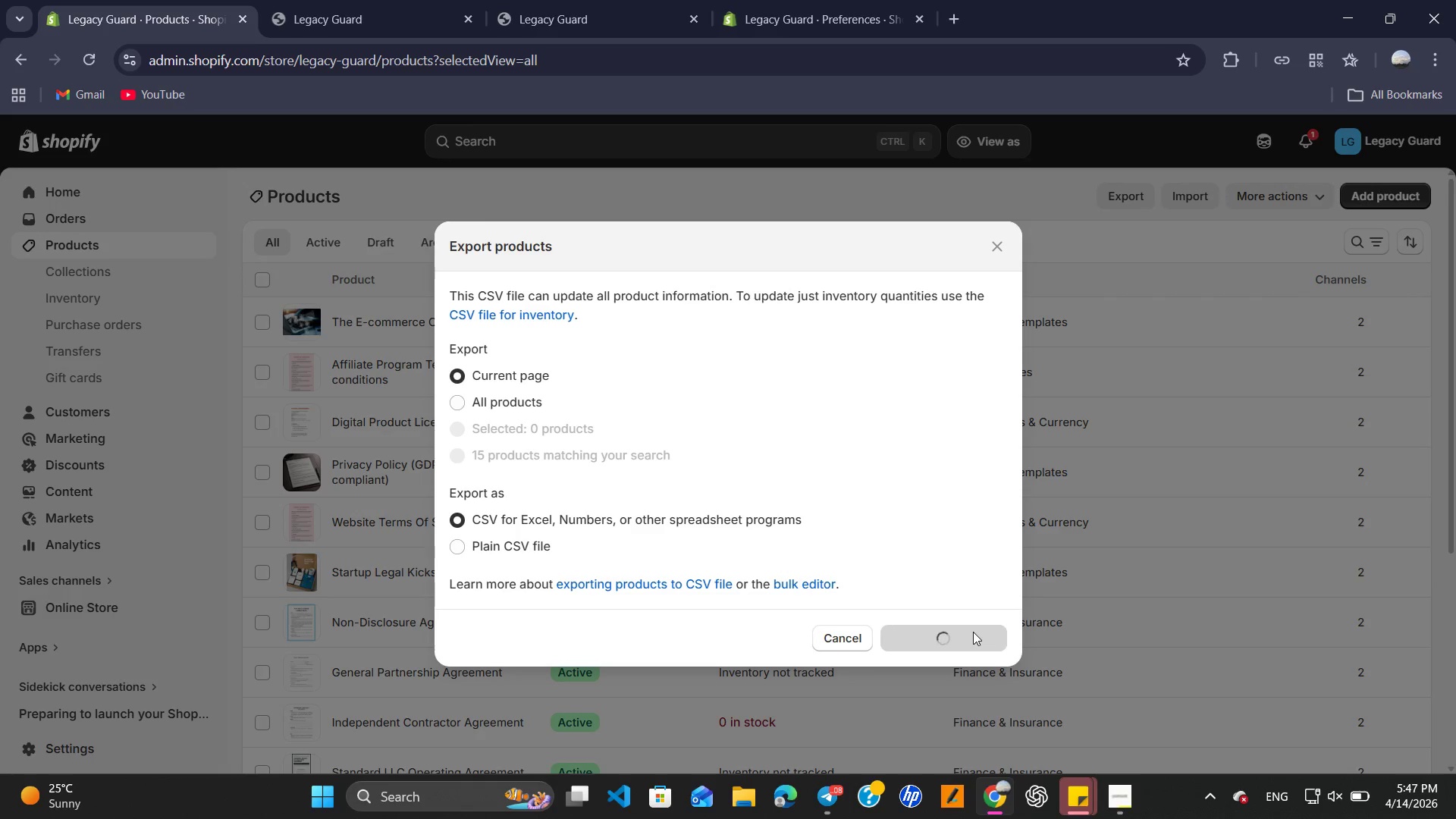 
left_click([89, 548])
 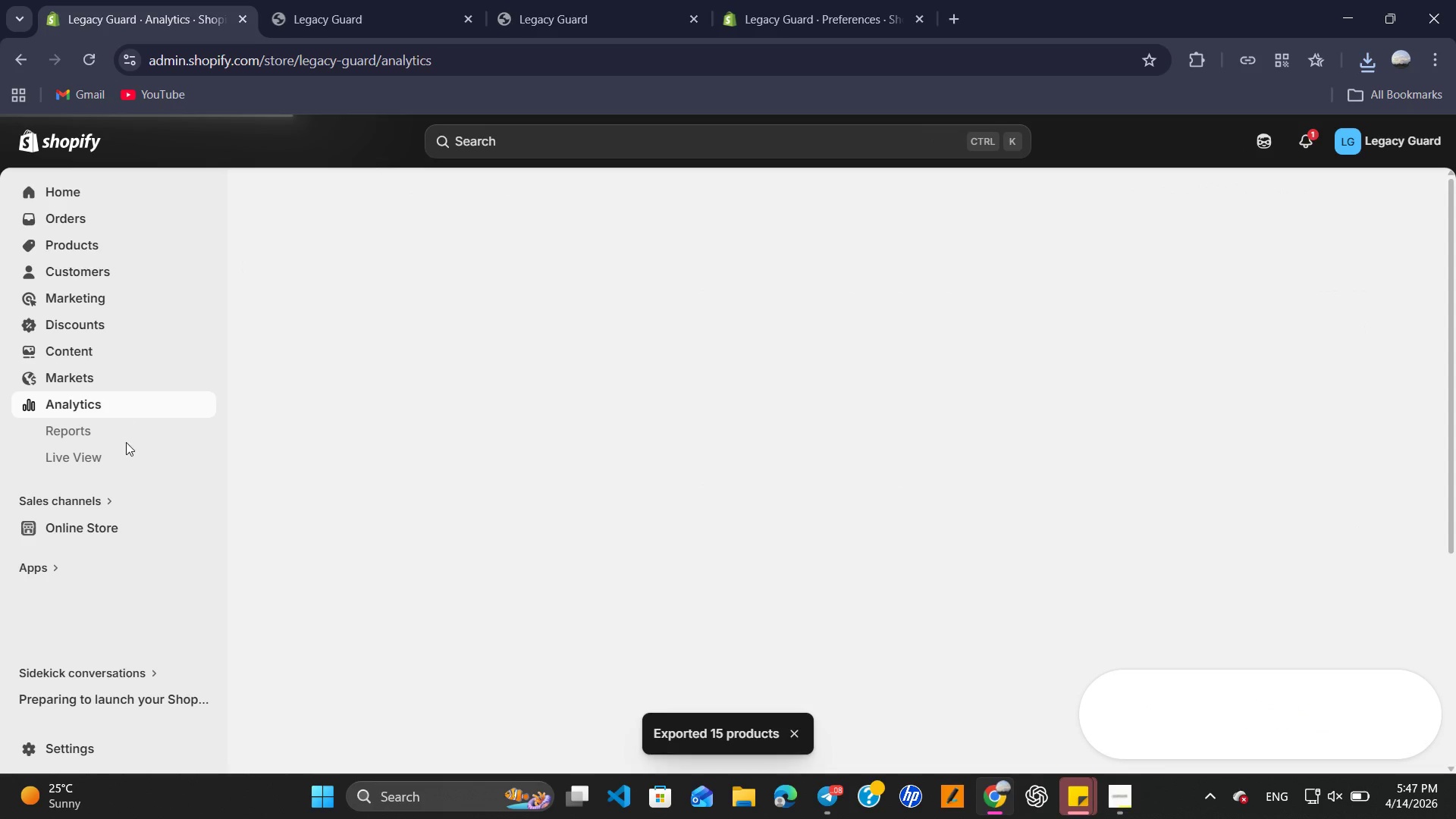 
left_click([127, 432])
 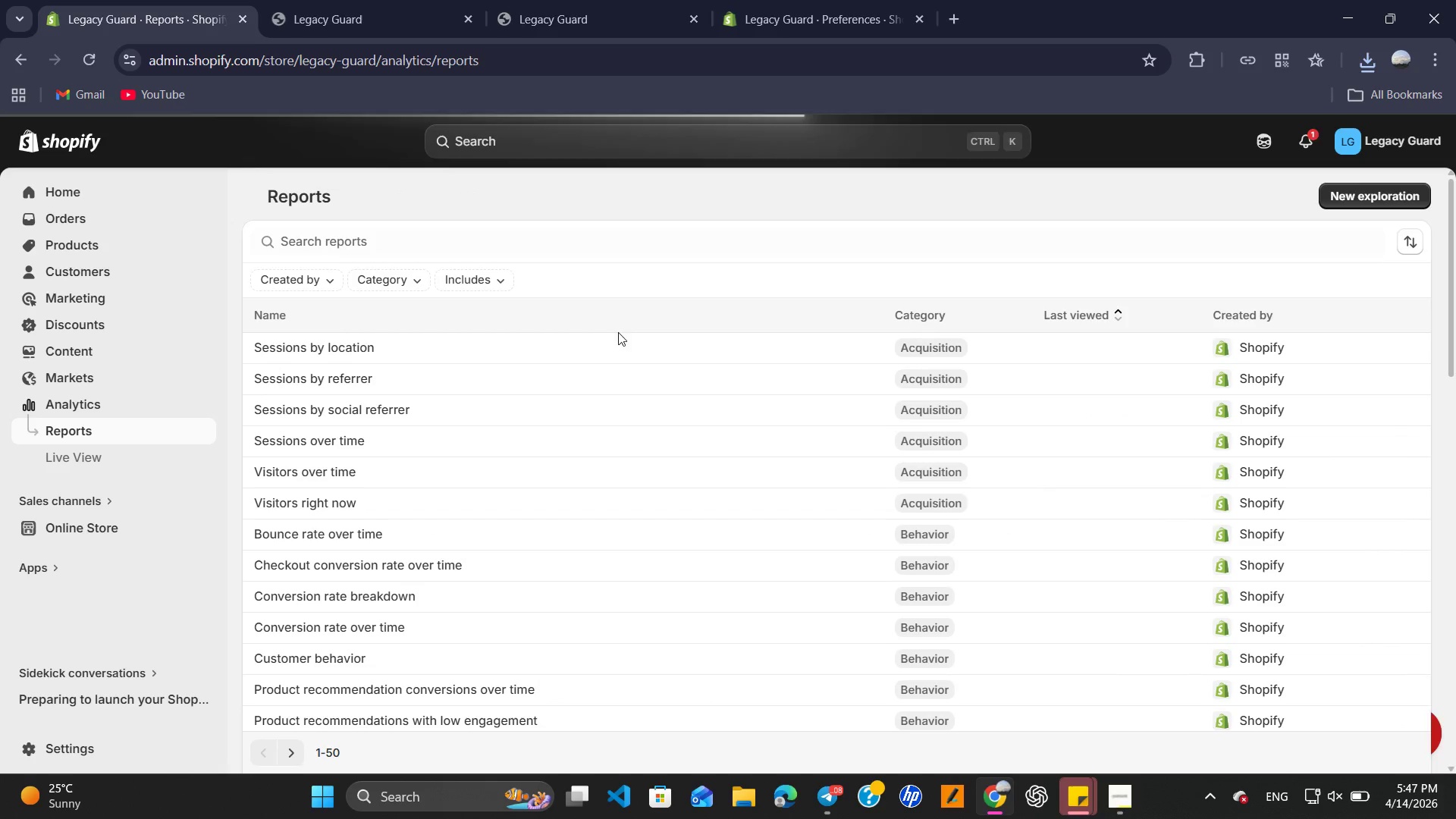 
wait(6.48)
 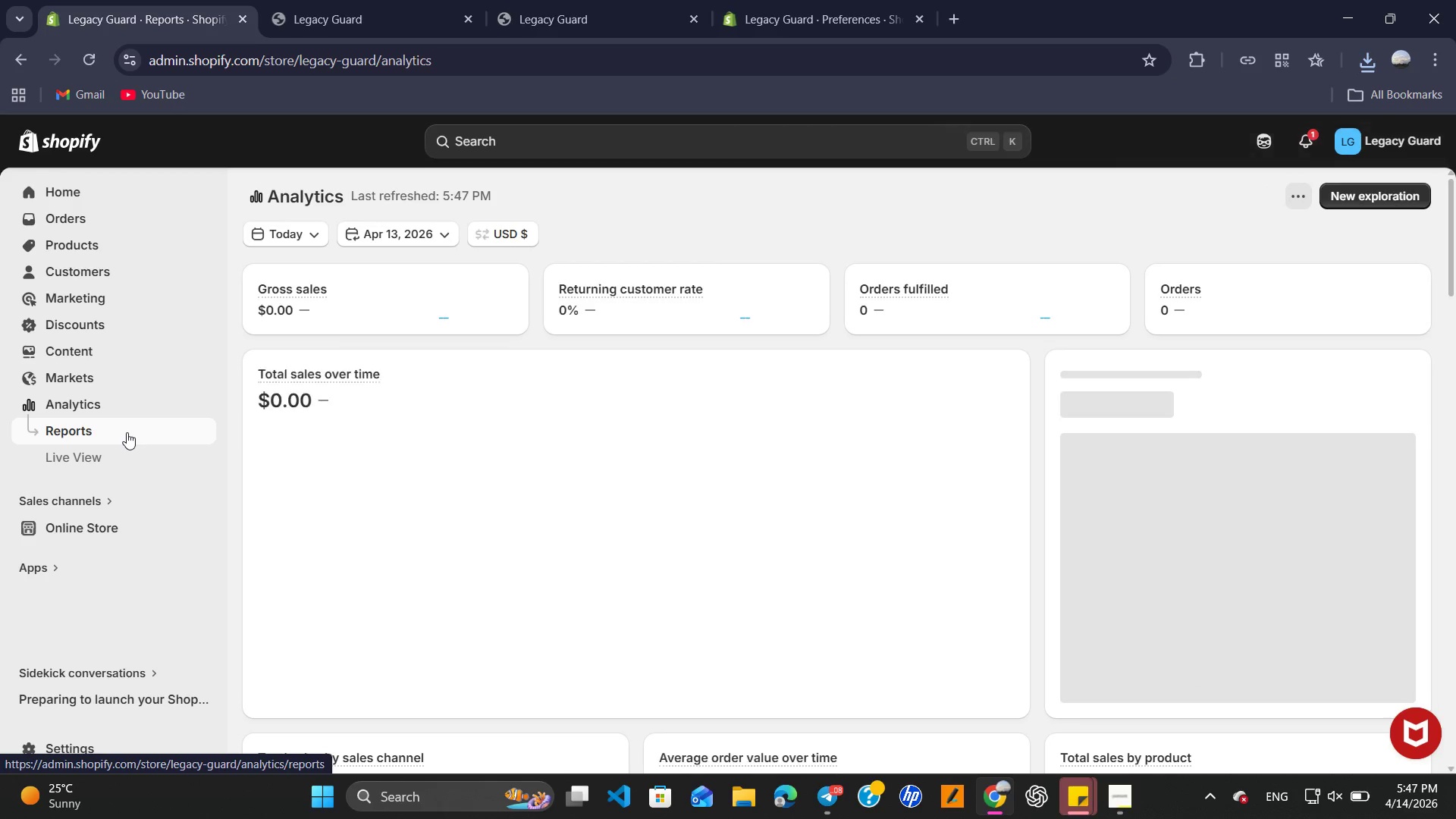 
scroll: coordinate [503, 425], scroll_direction: down, amount: 1.0
 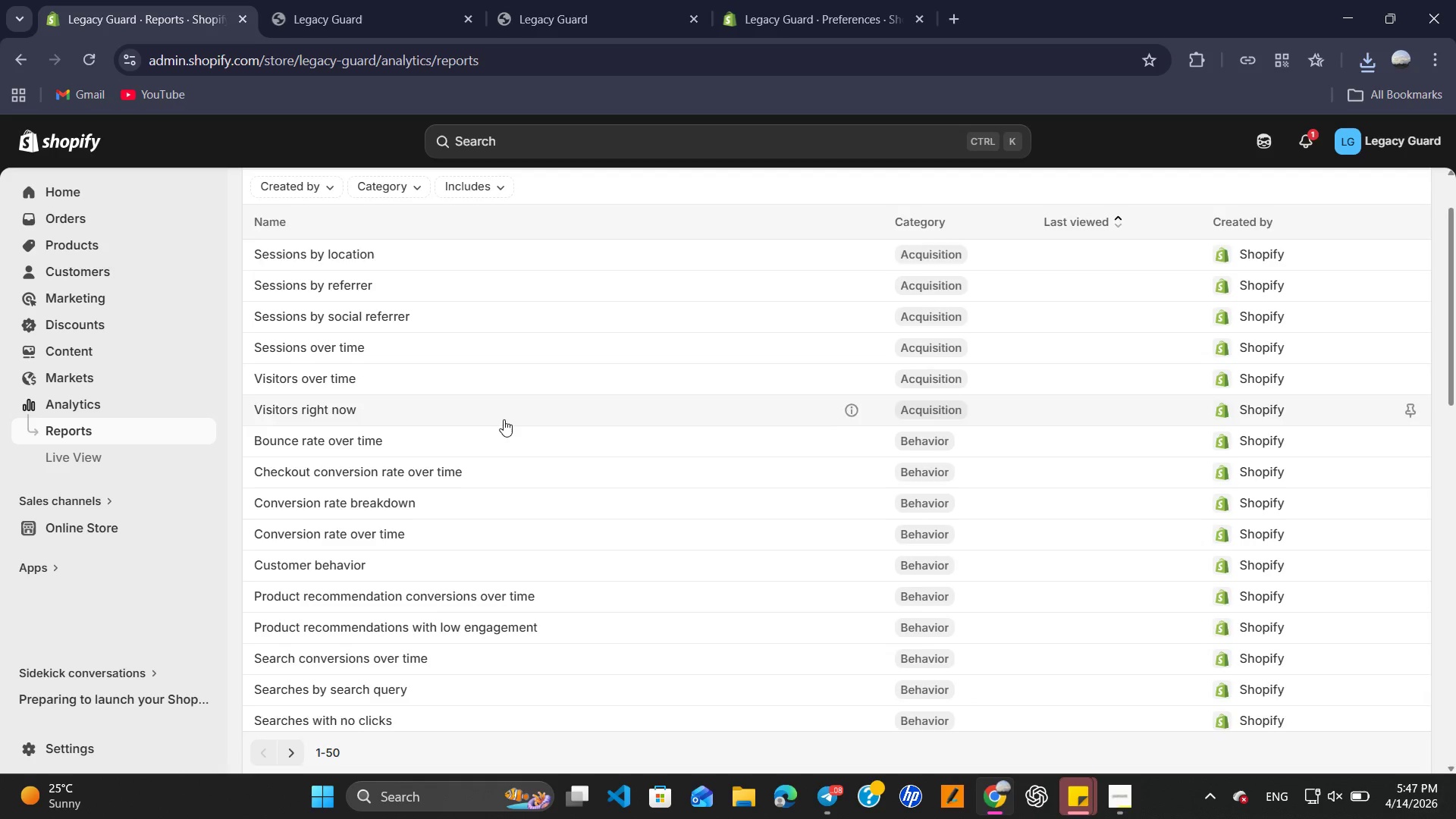 
scroll: coordinate [504, 419], scroll_direction: up, amount: 3.0
 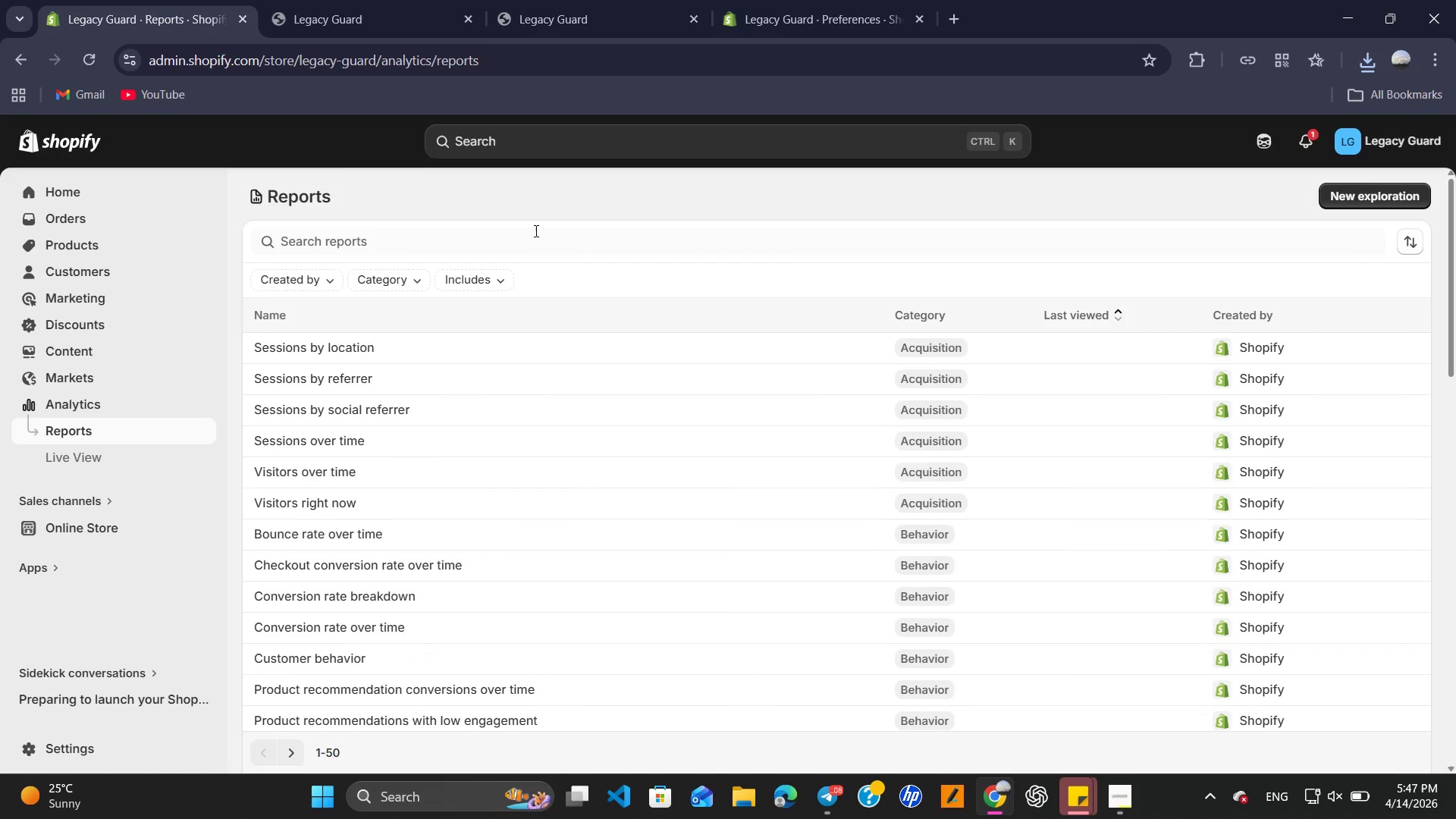 
left_click([535, 233])
 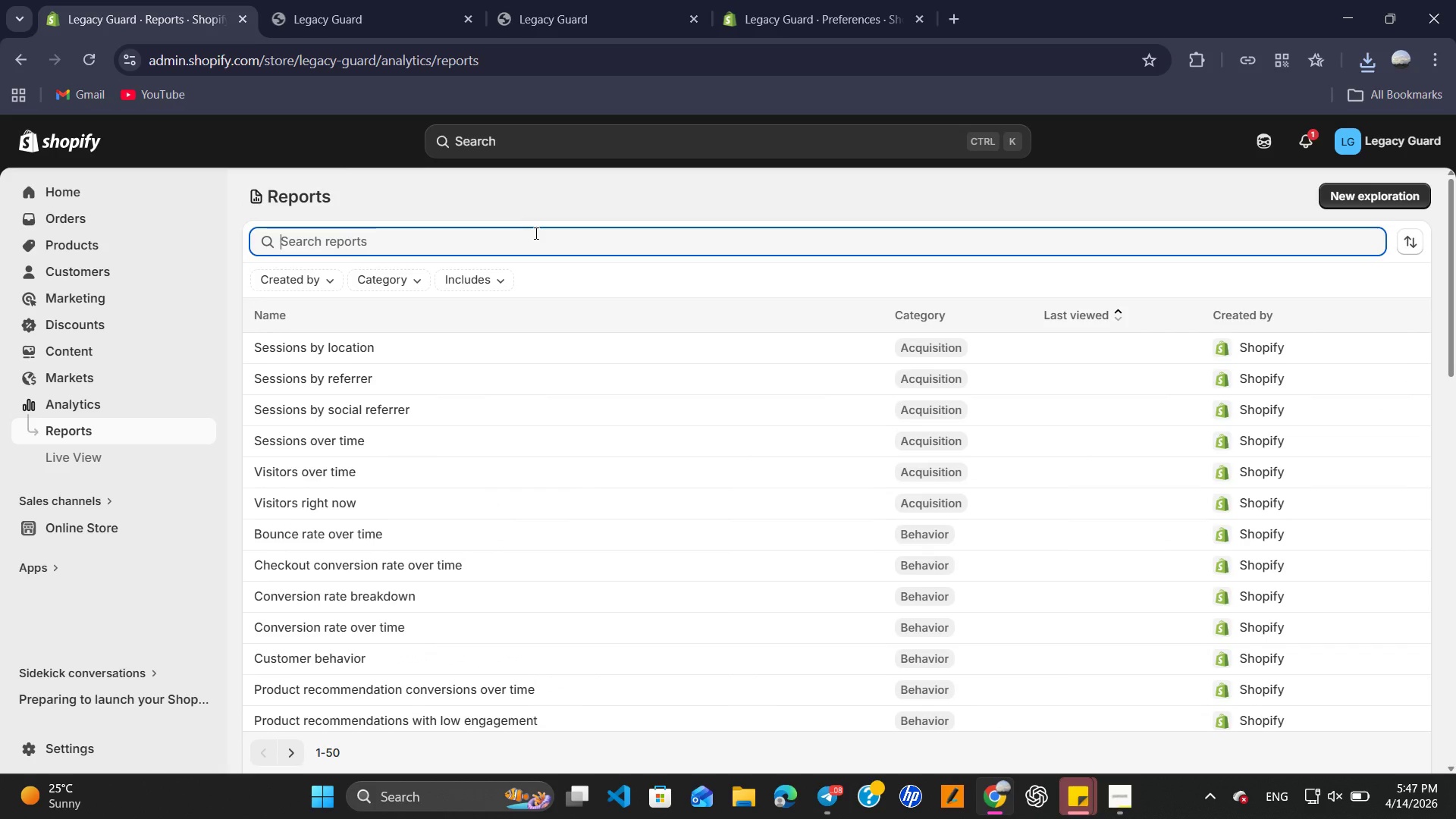 
type(custom )
key(Backspace)
 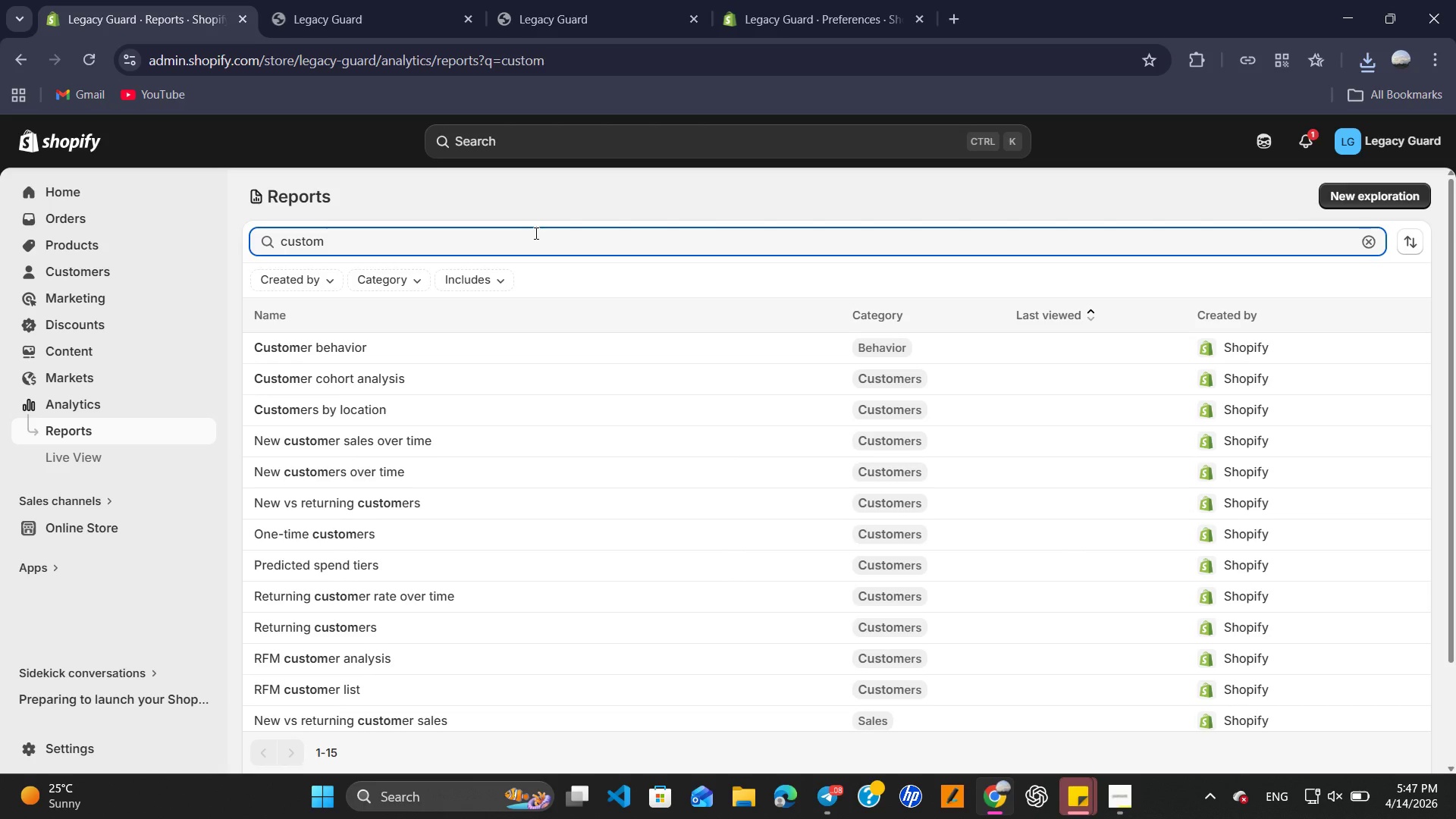 
wait(5.75)
 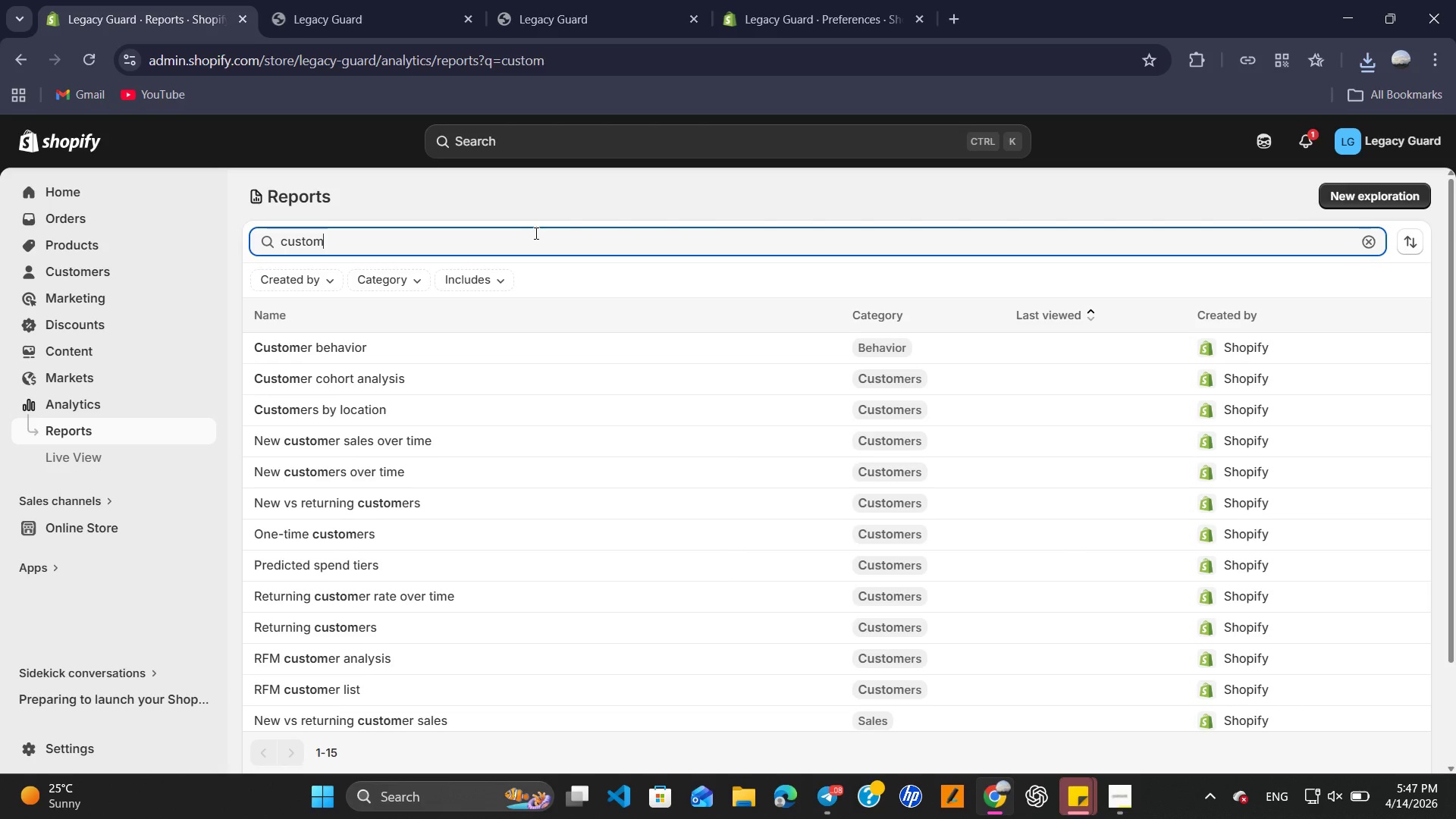 
hold_key(key=Backspace, duration=0.39)
 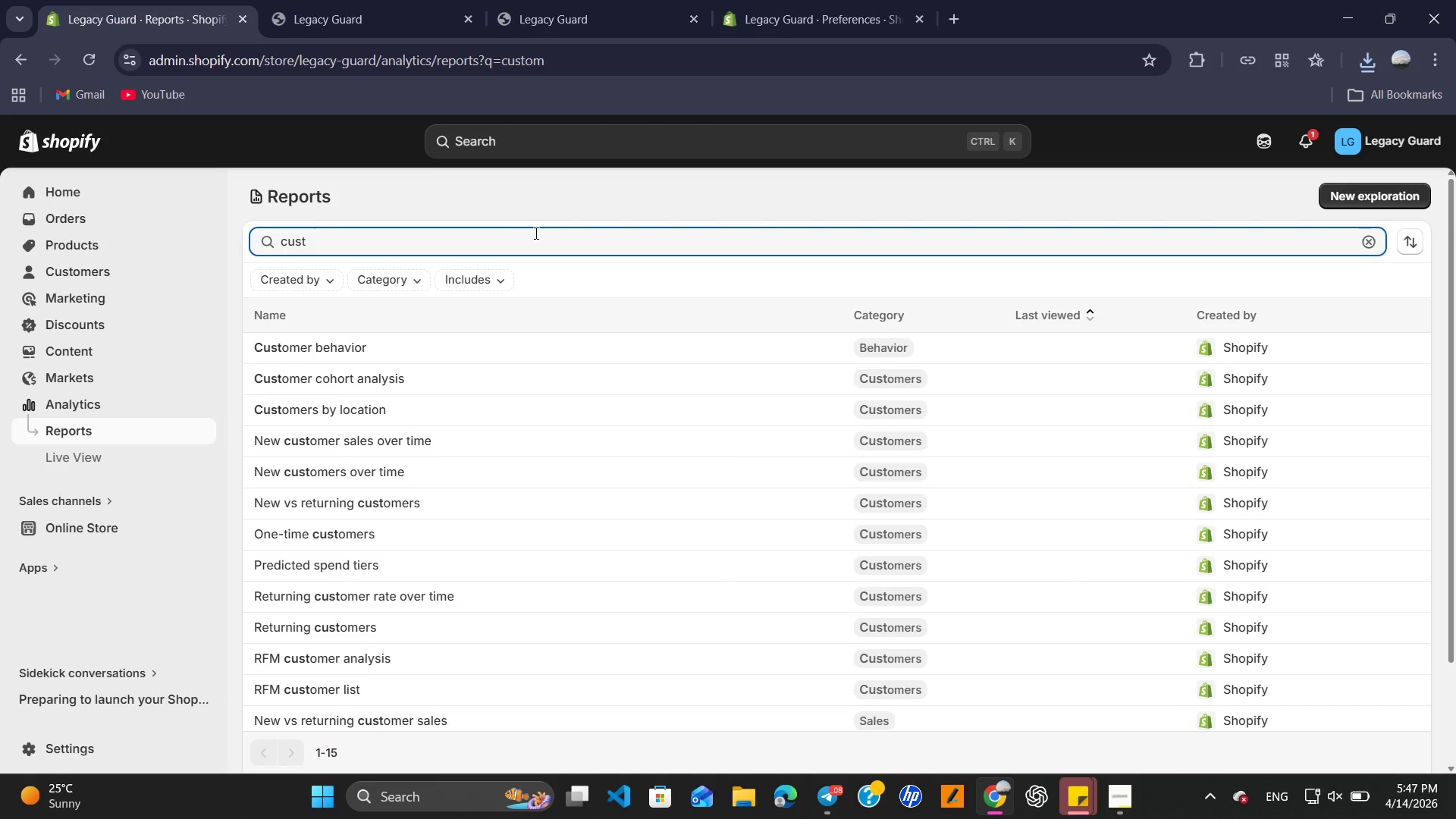 
key(Backspace)
 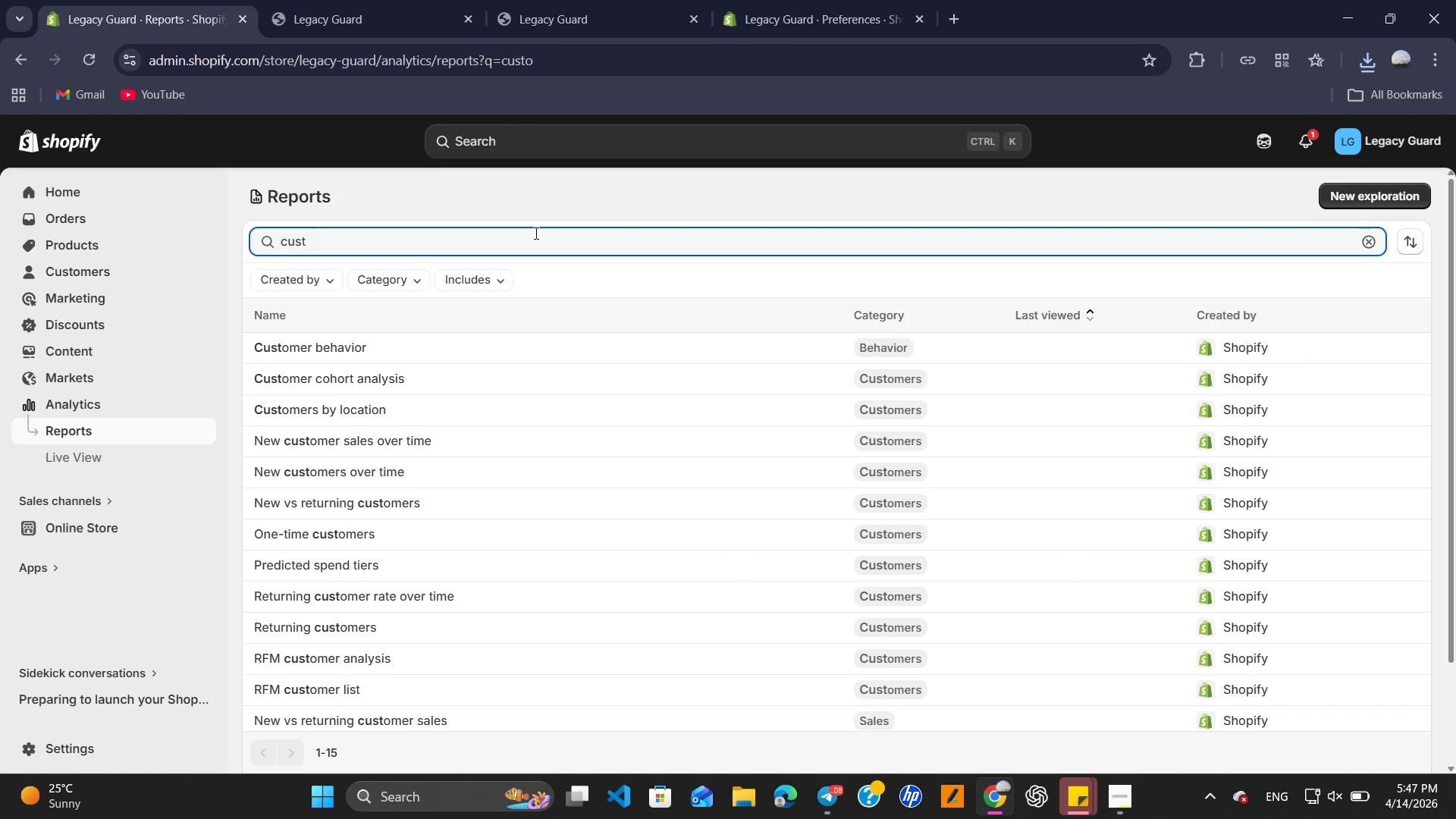 
key(Backspace)
 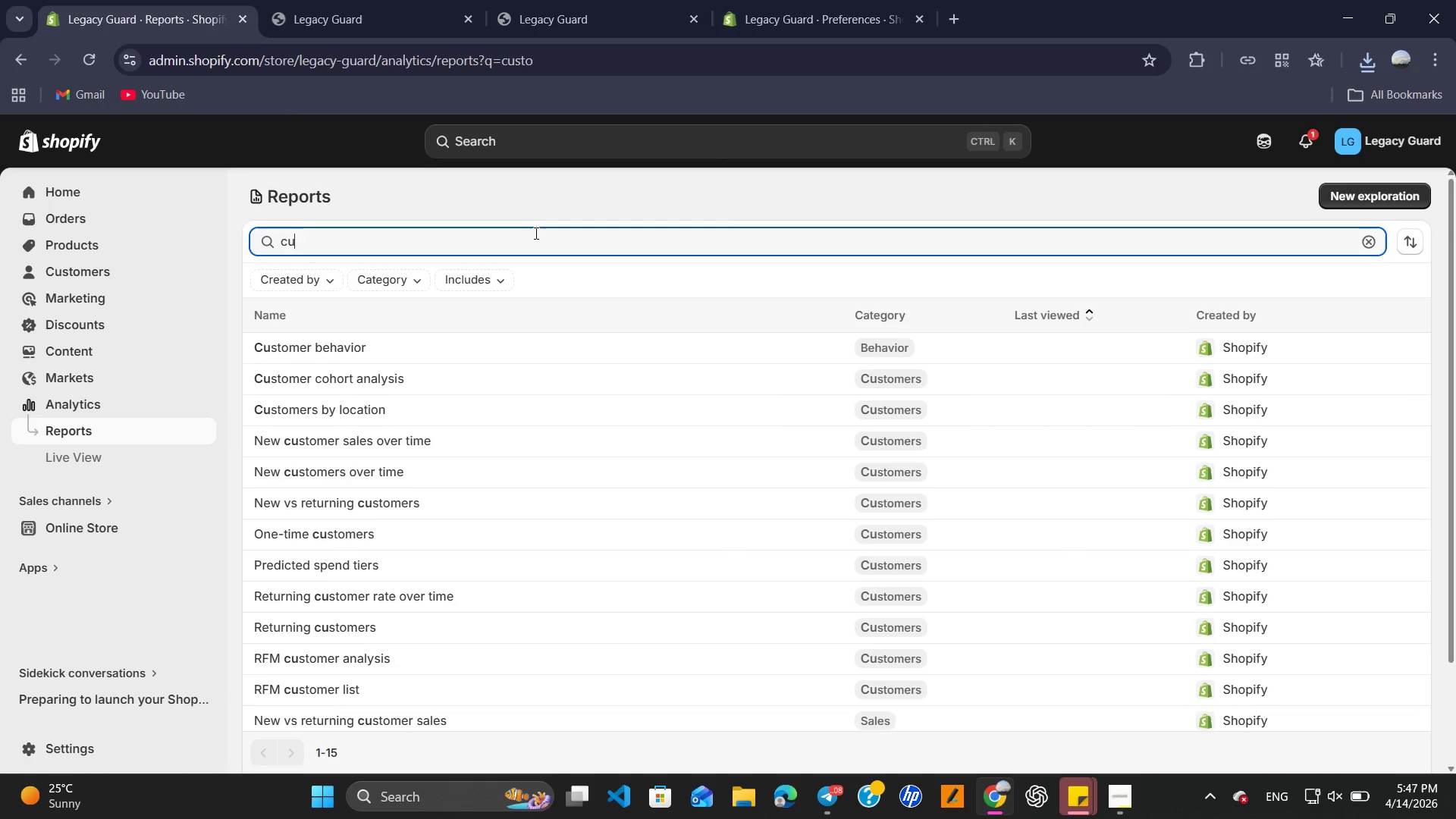 
key(Backspace)
 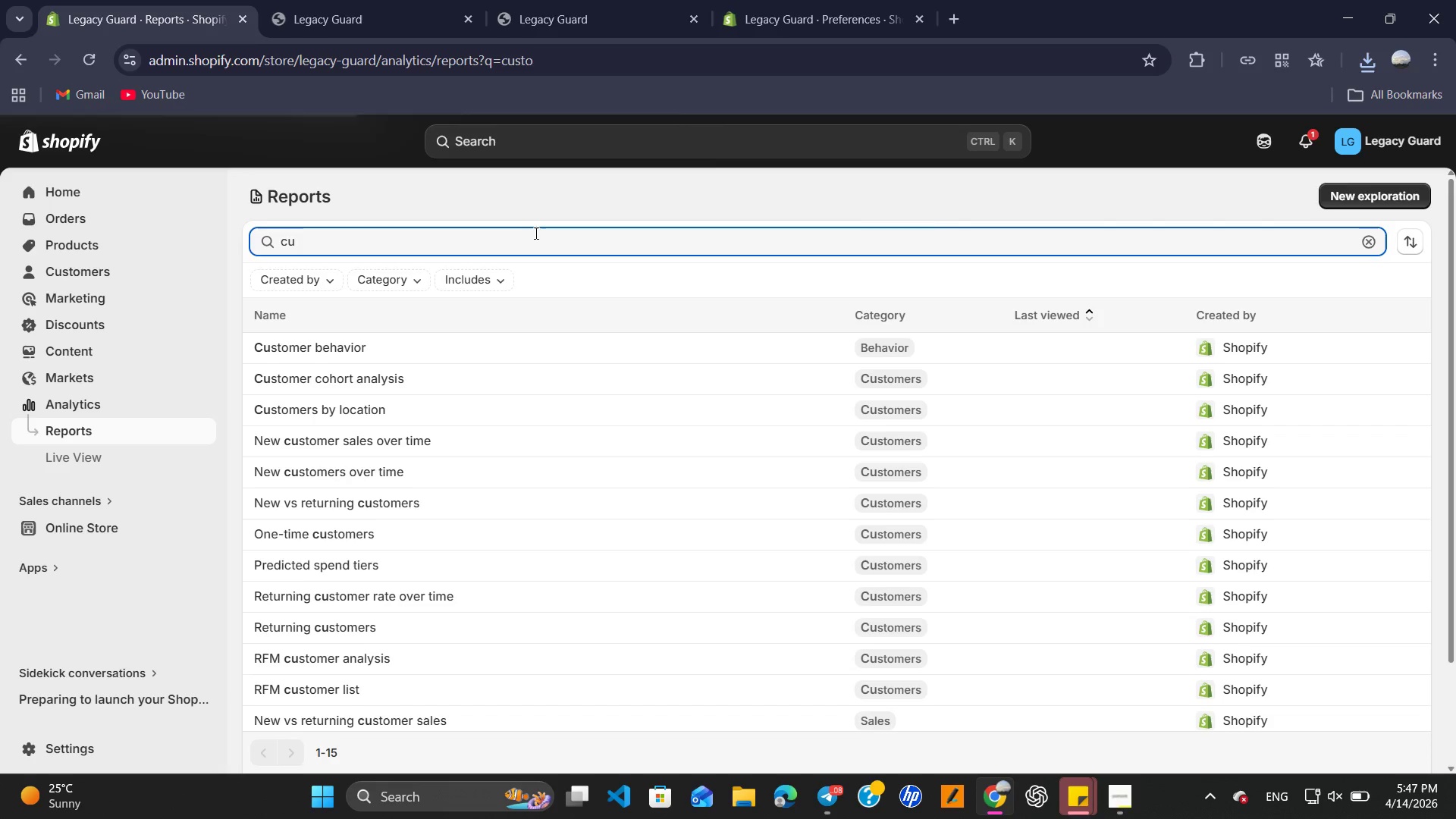 
key(Backspace)
 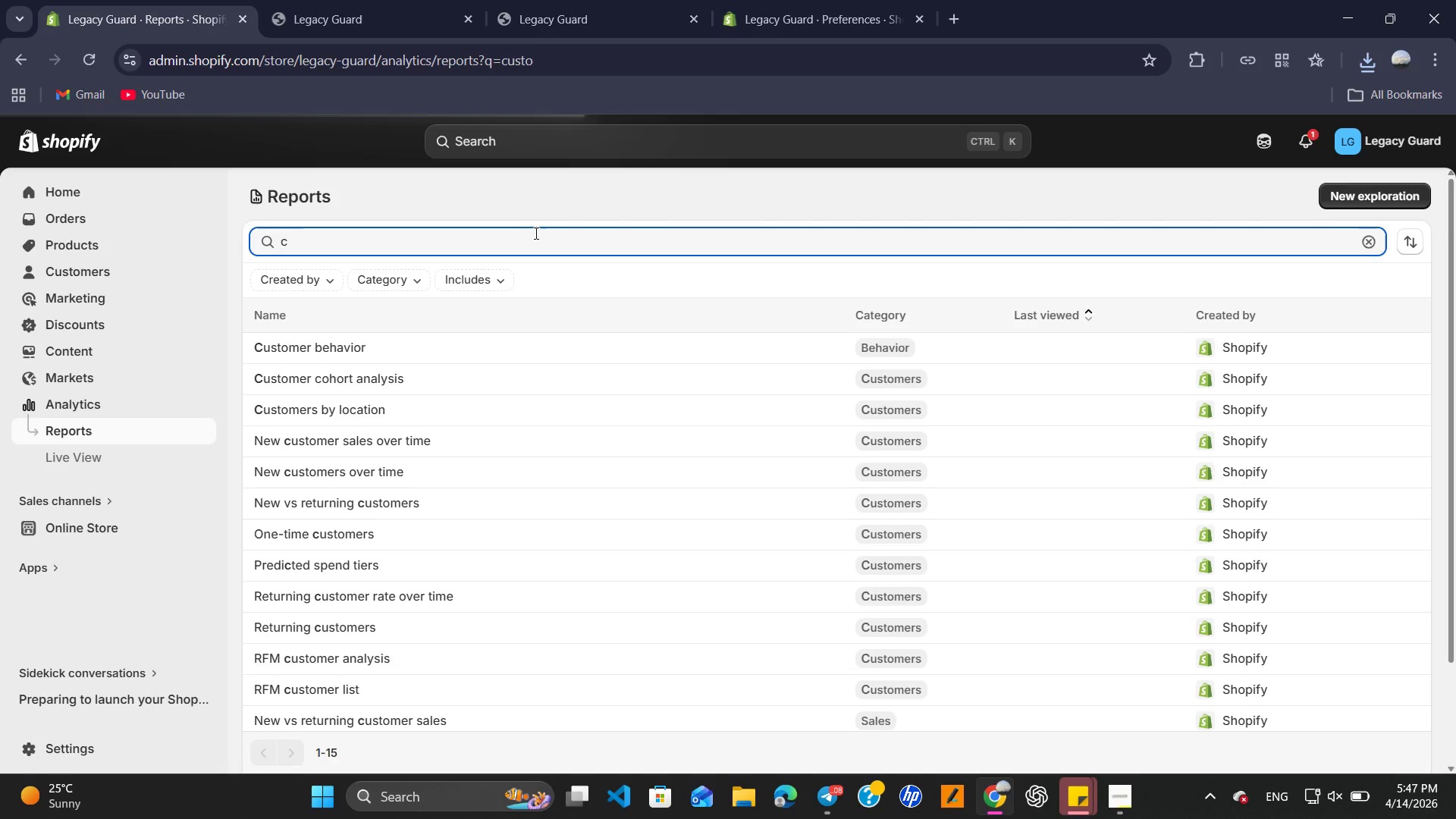 
key(Backspace)
 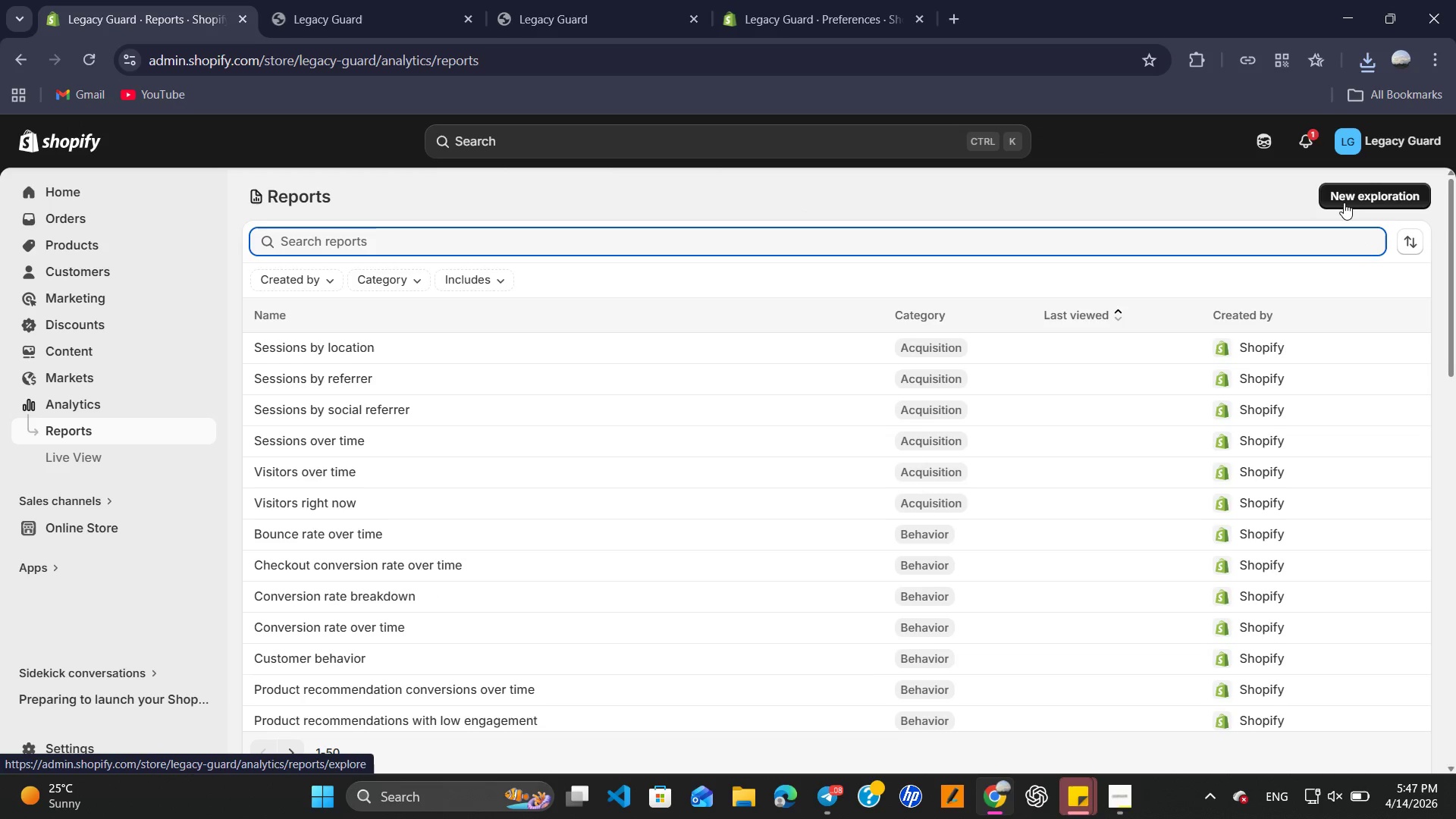 
wait(5.03)
 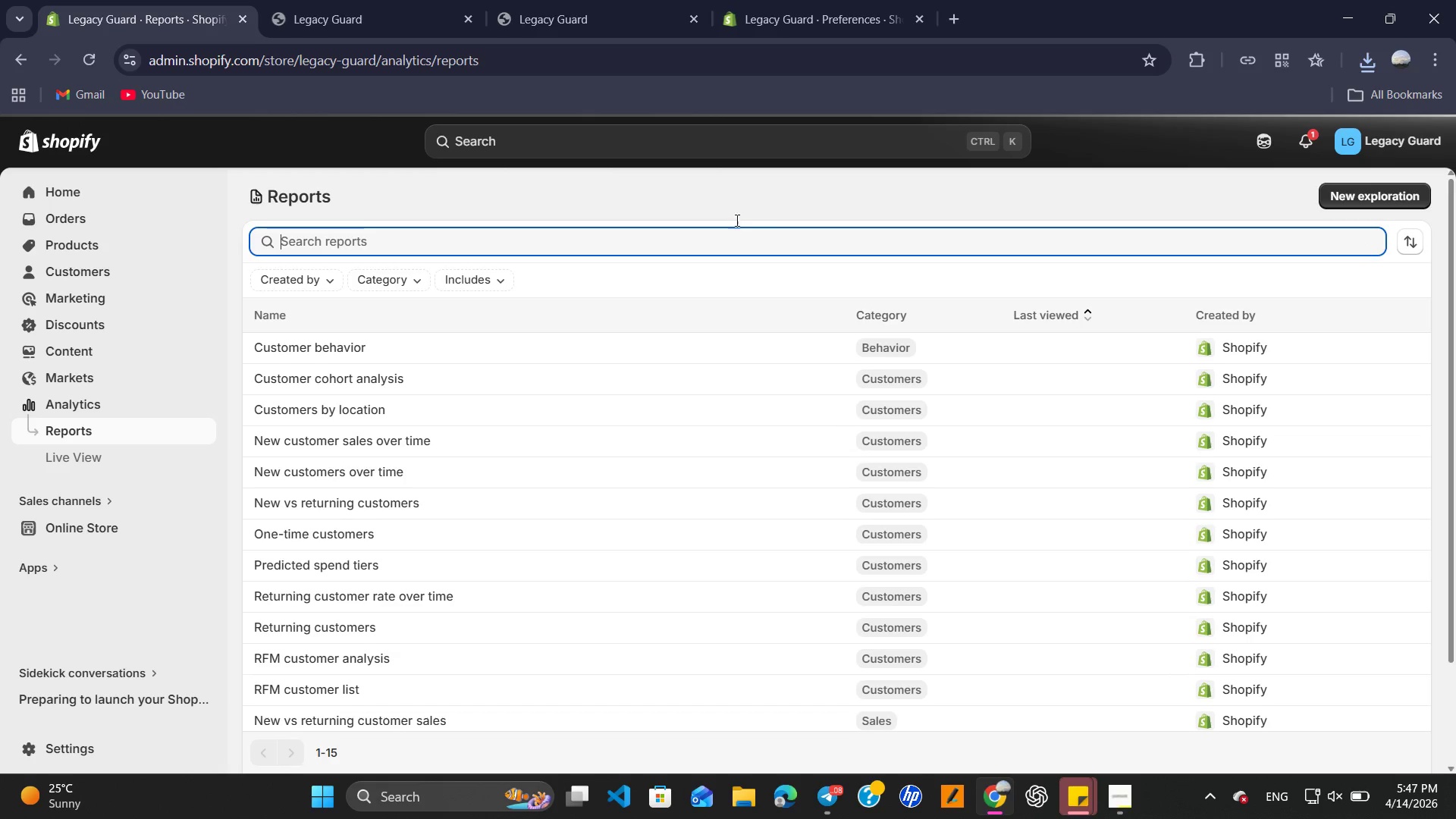 
left_click([1342, 200])
 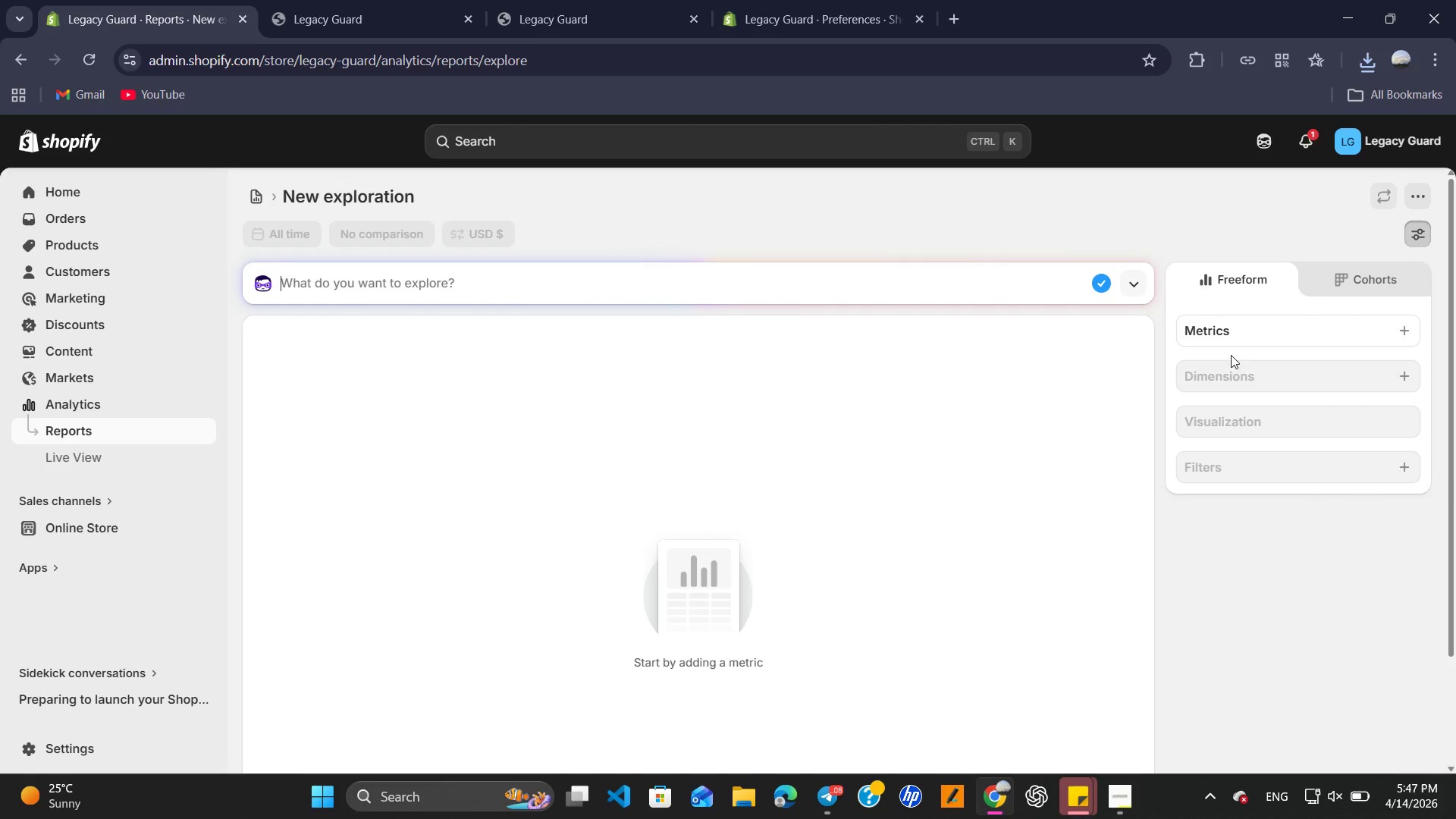 
wait(12.73)
 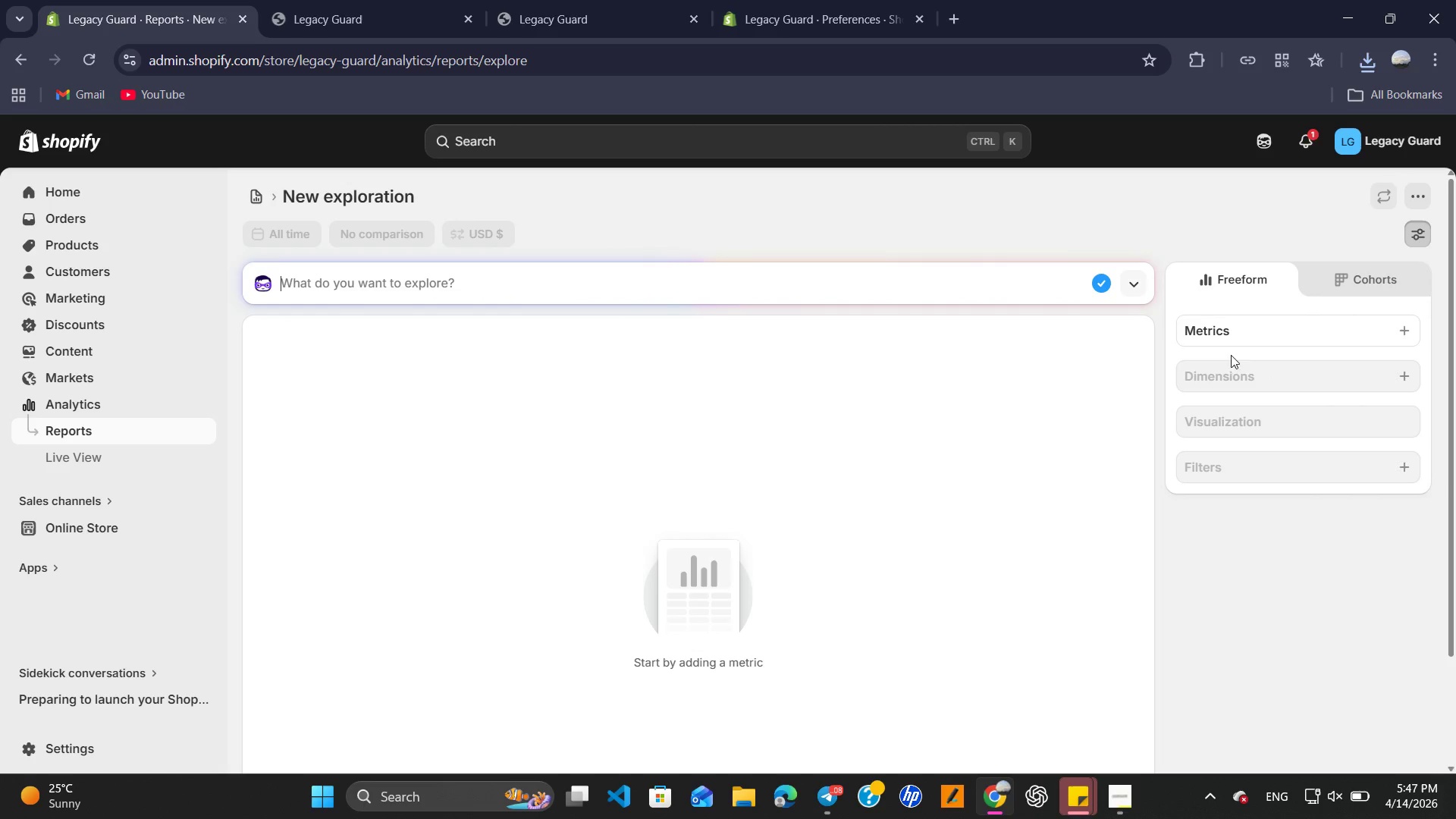 
left_click([1412, 232])
 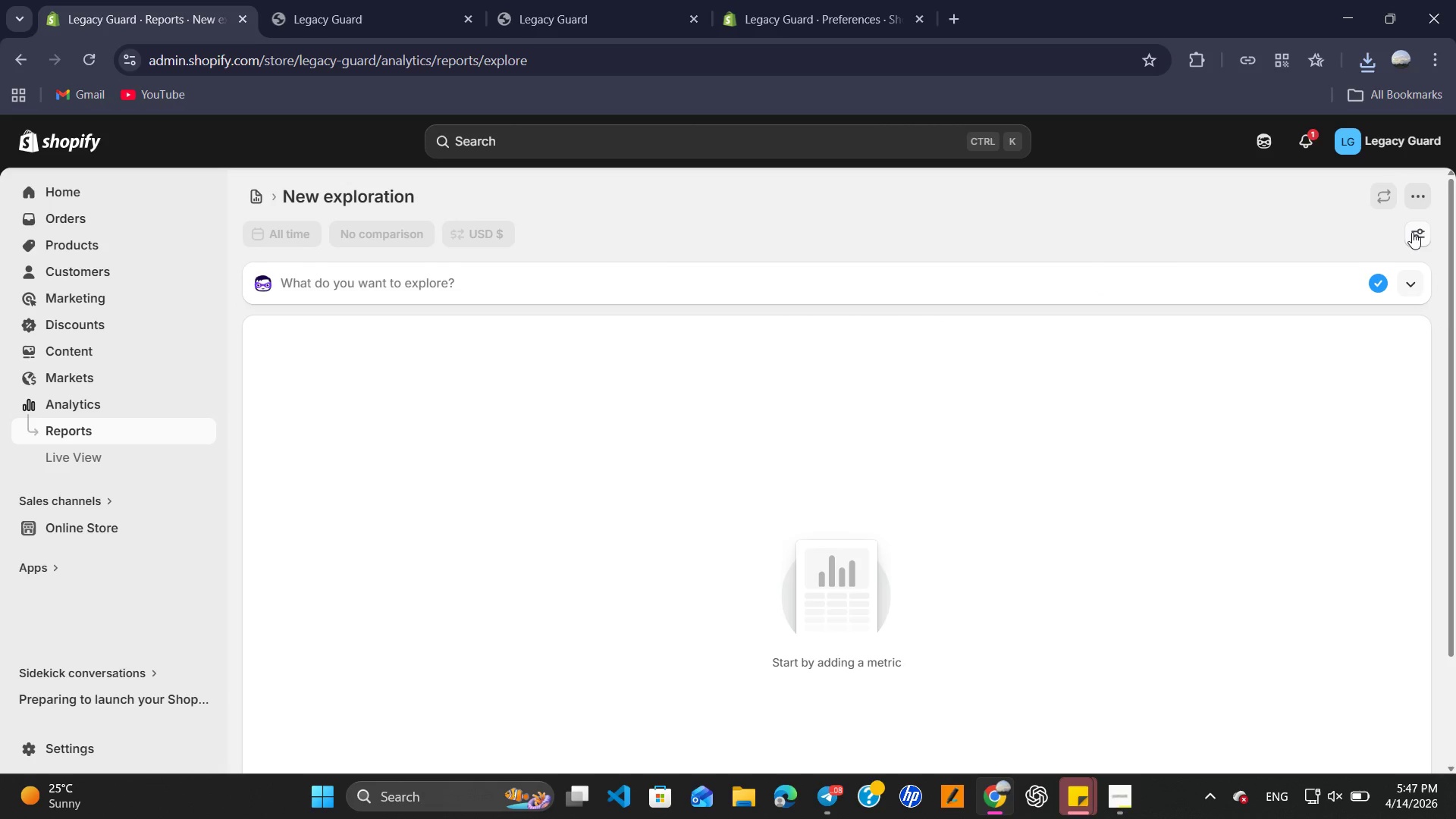 
left_click([1412, 232])
 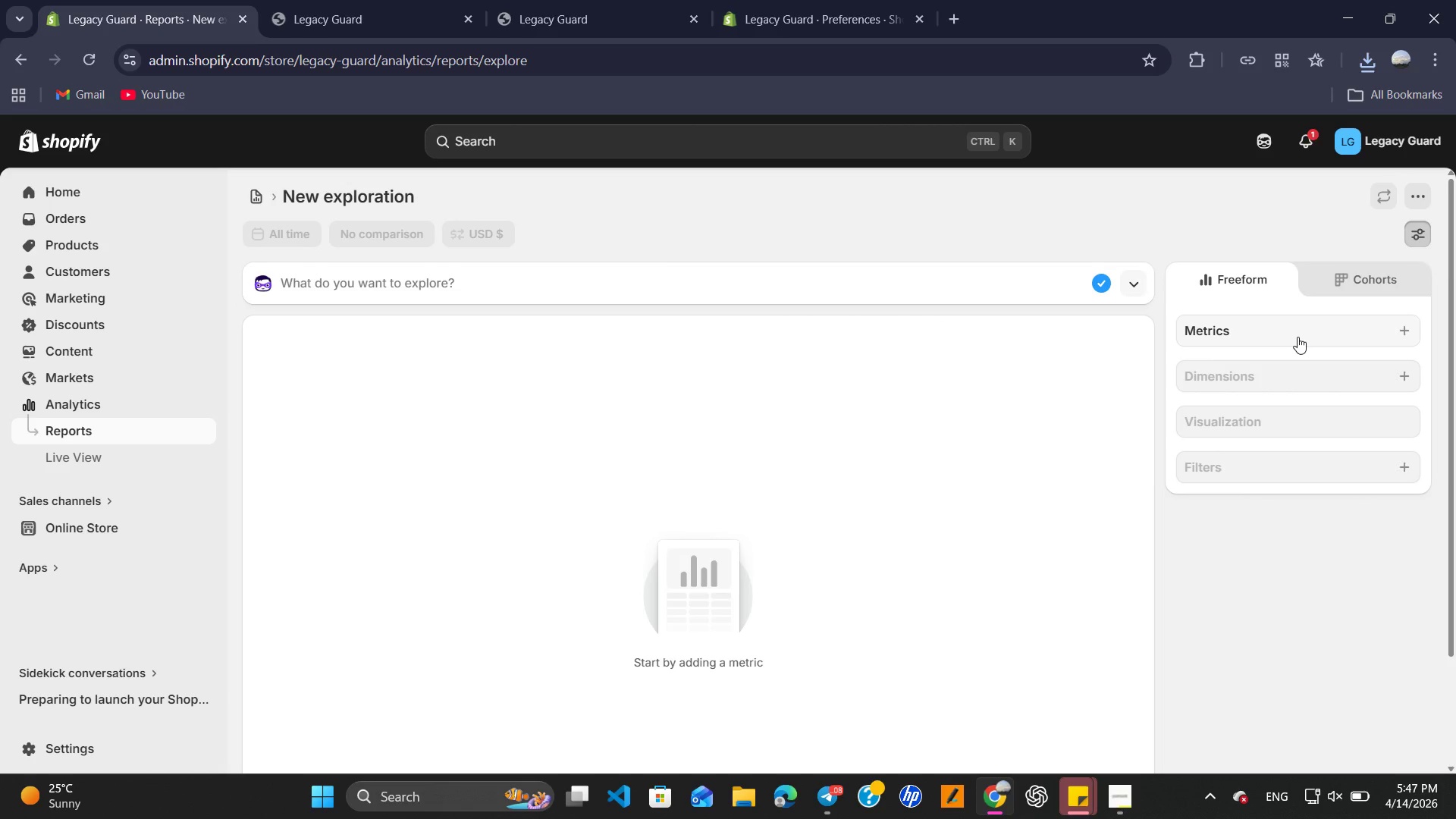 
left_click([1298, 335])
 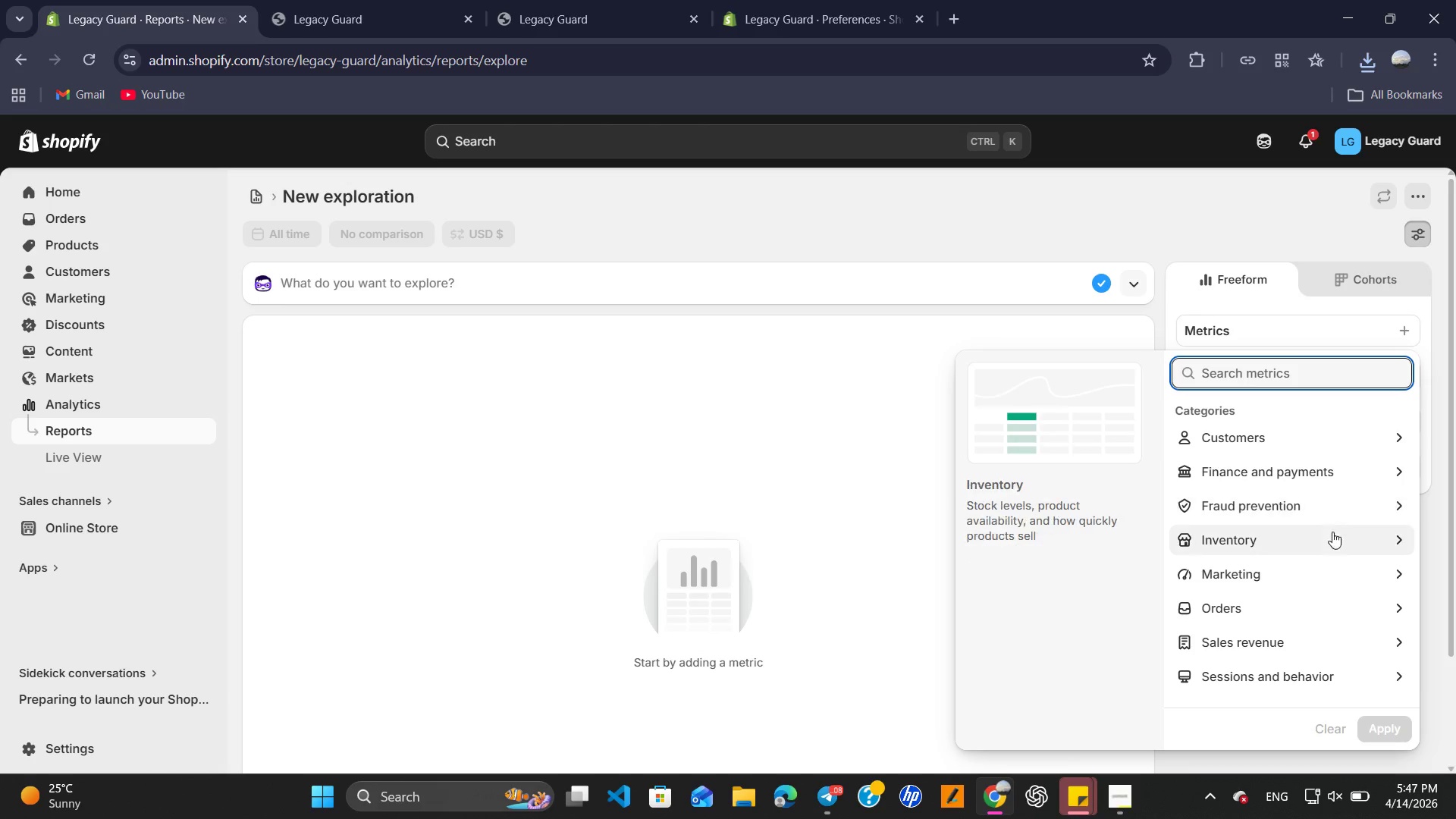 
scroll: coordinate [1298, 544], scroll_direction: down, amount: 2.0
 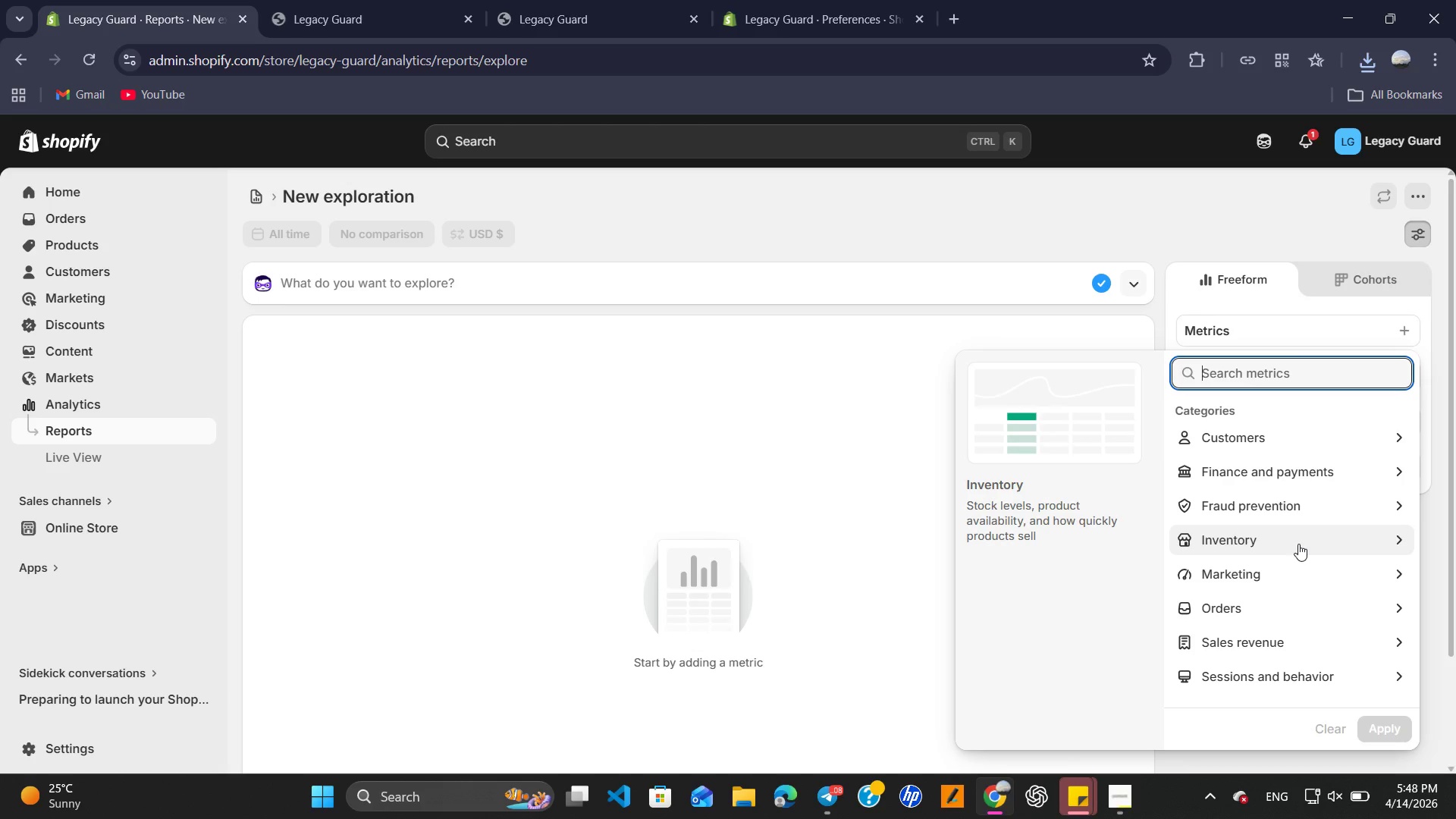 
wait(5.09)
 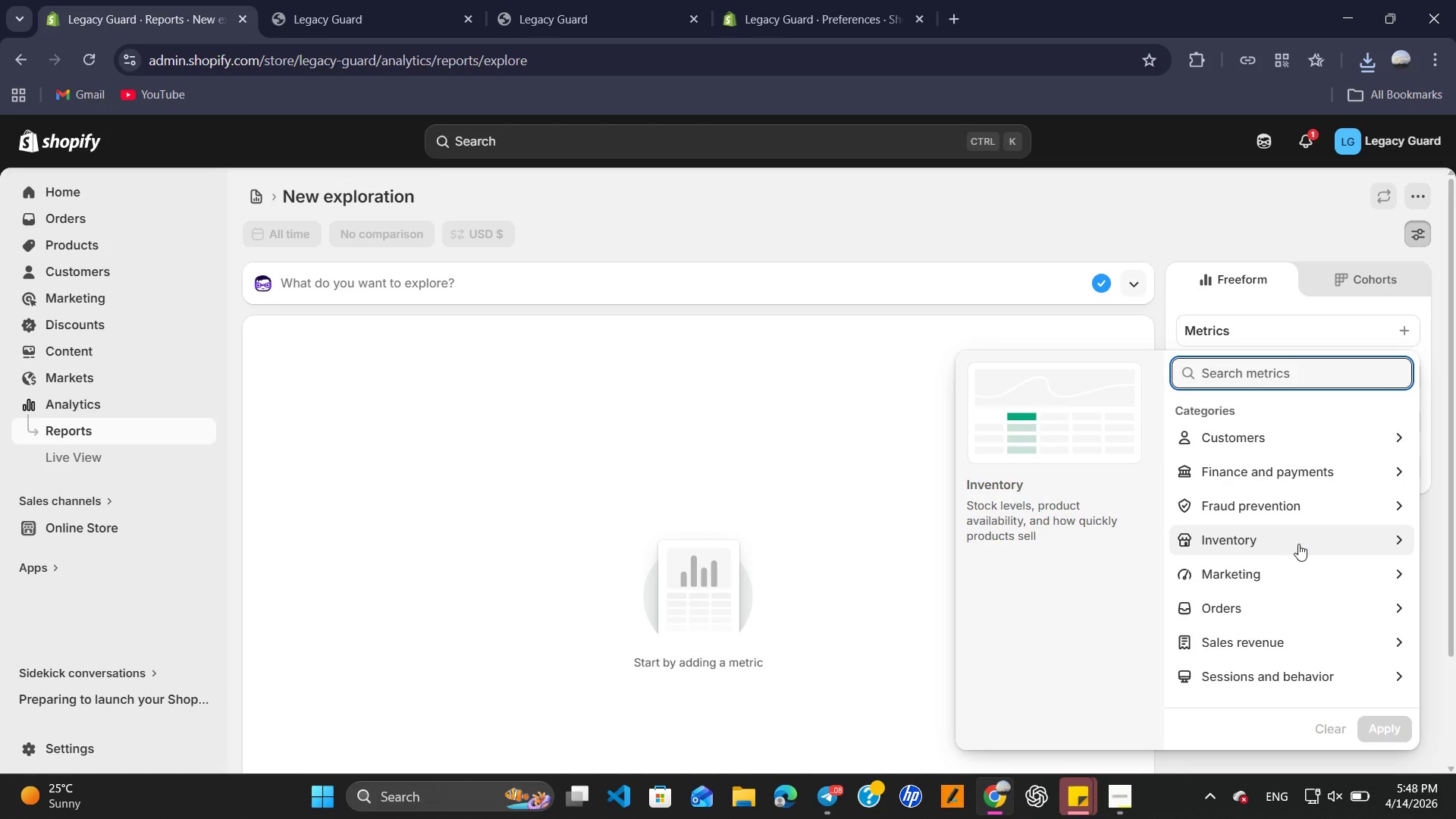 
left_click([1285, 331])
 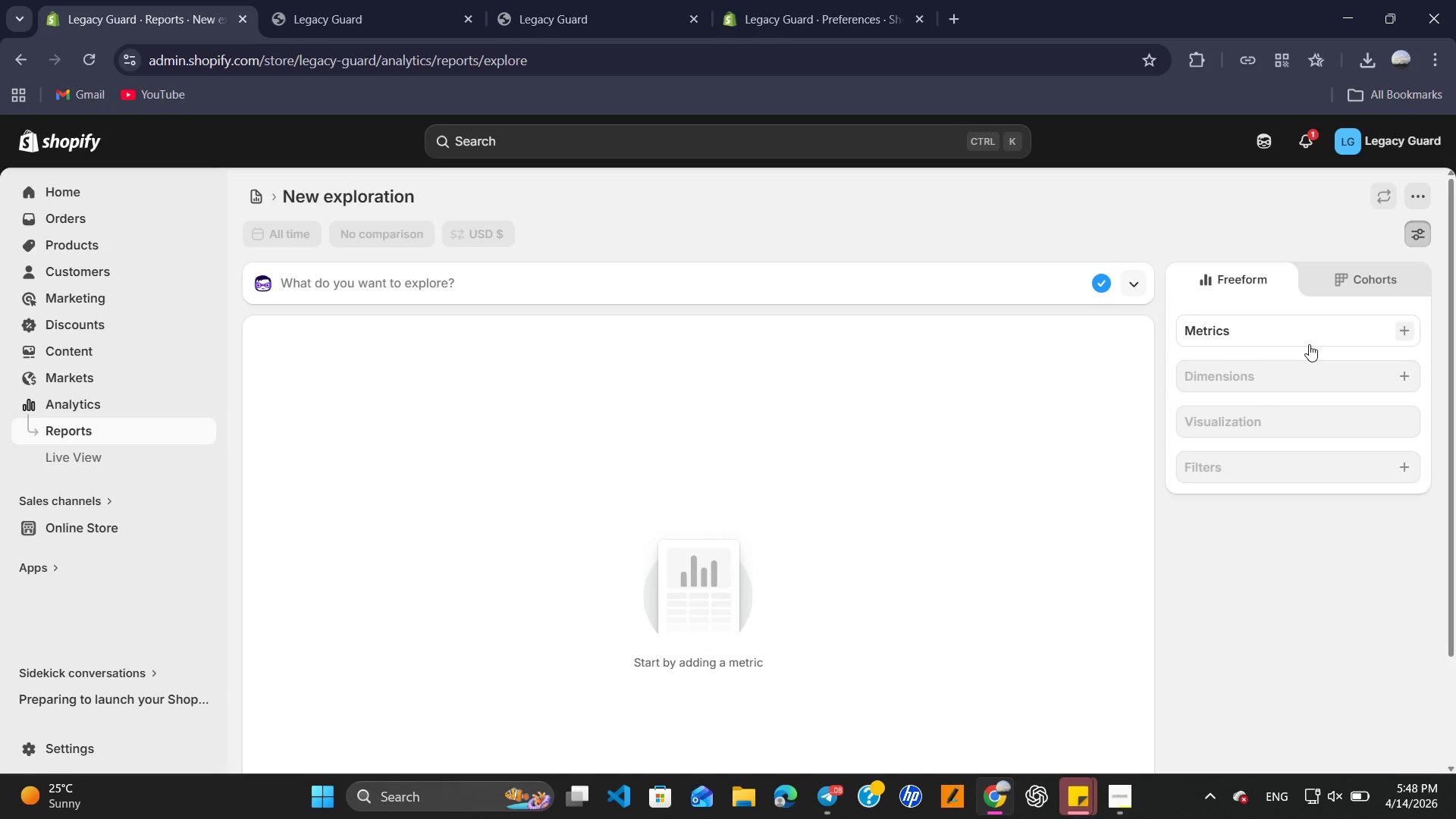 
left_click([1308, 341])
 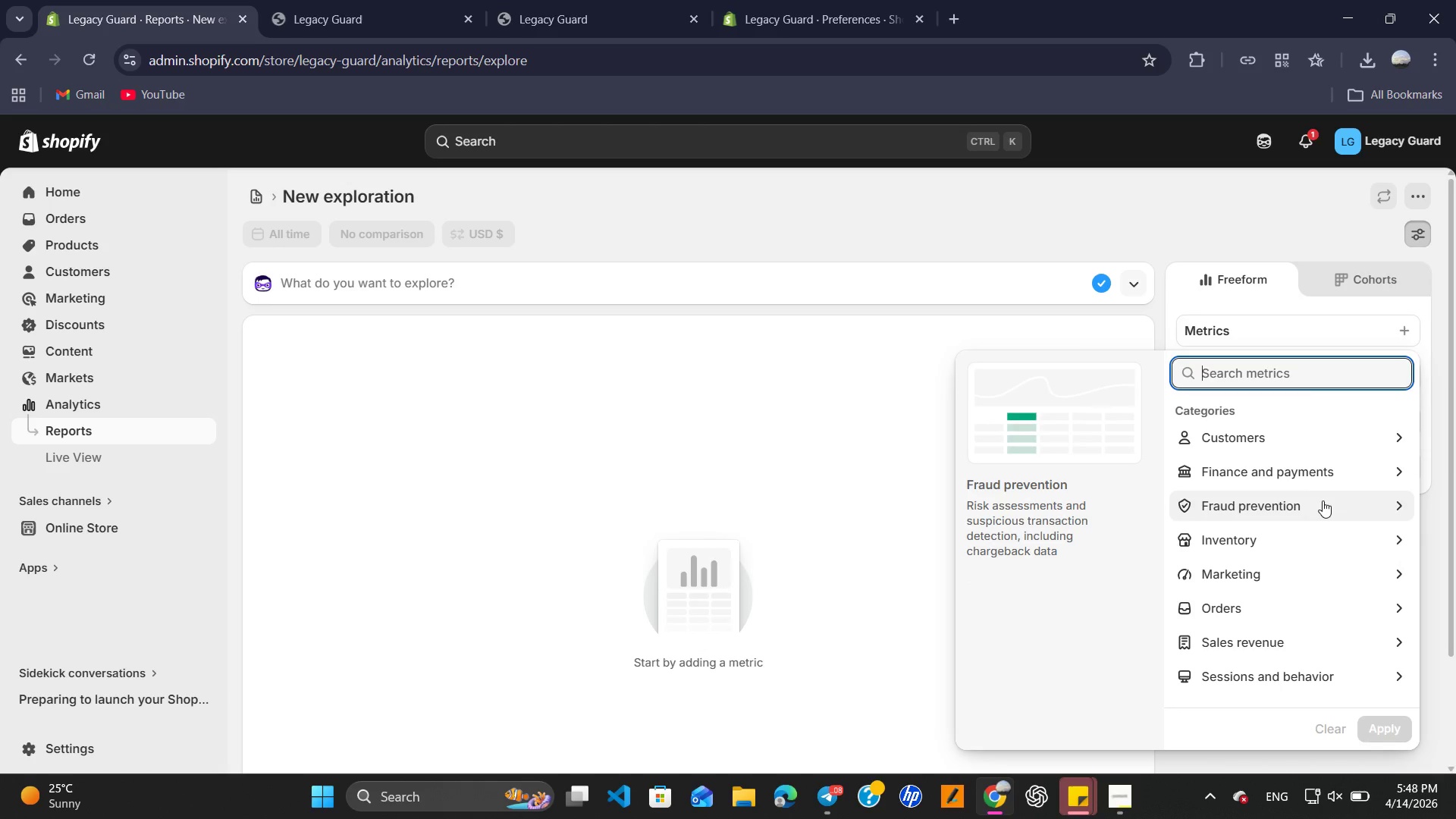 
scroll: coordinate [1322, 503], scroll_direction: down, amount: 7.0
 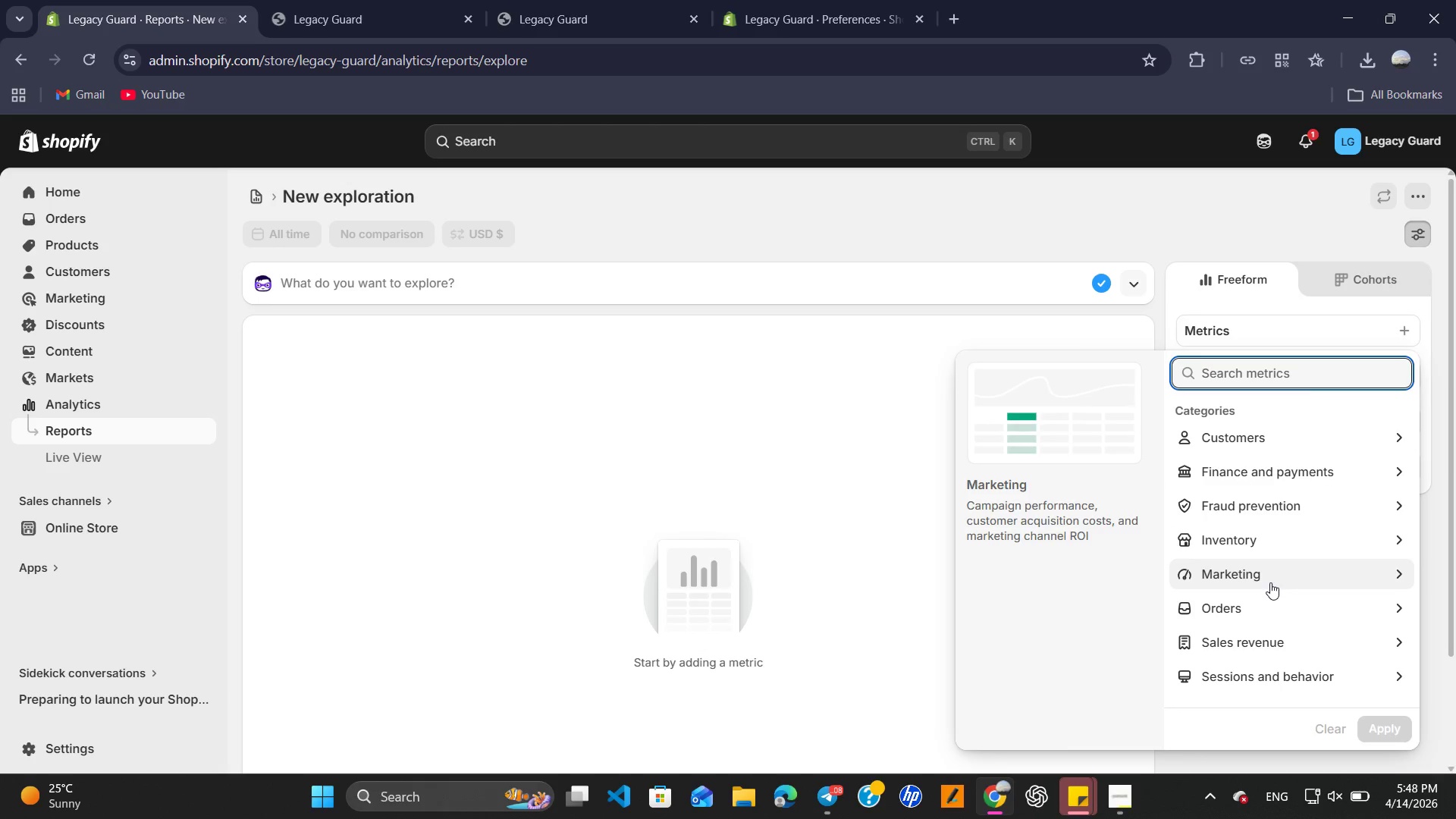 
left_click([1279, 574])
 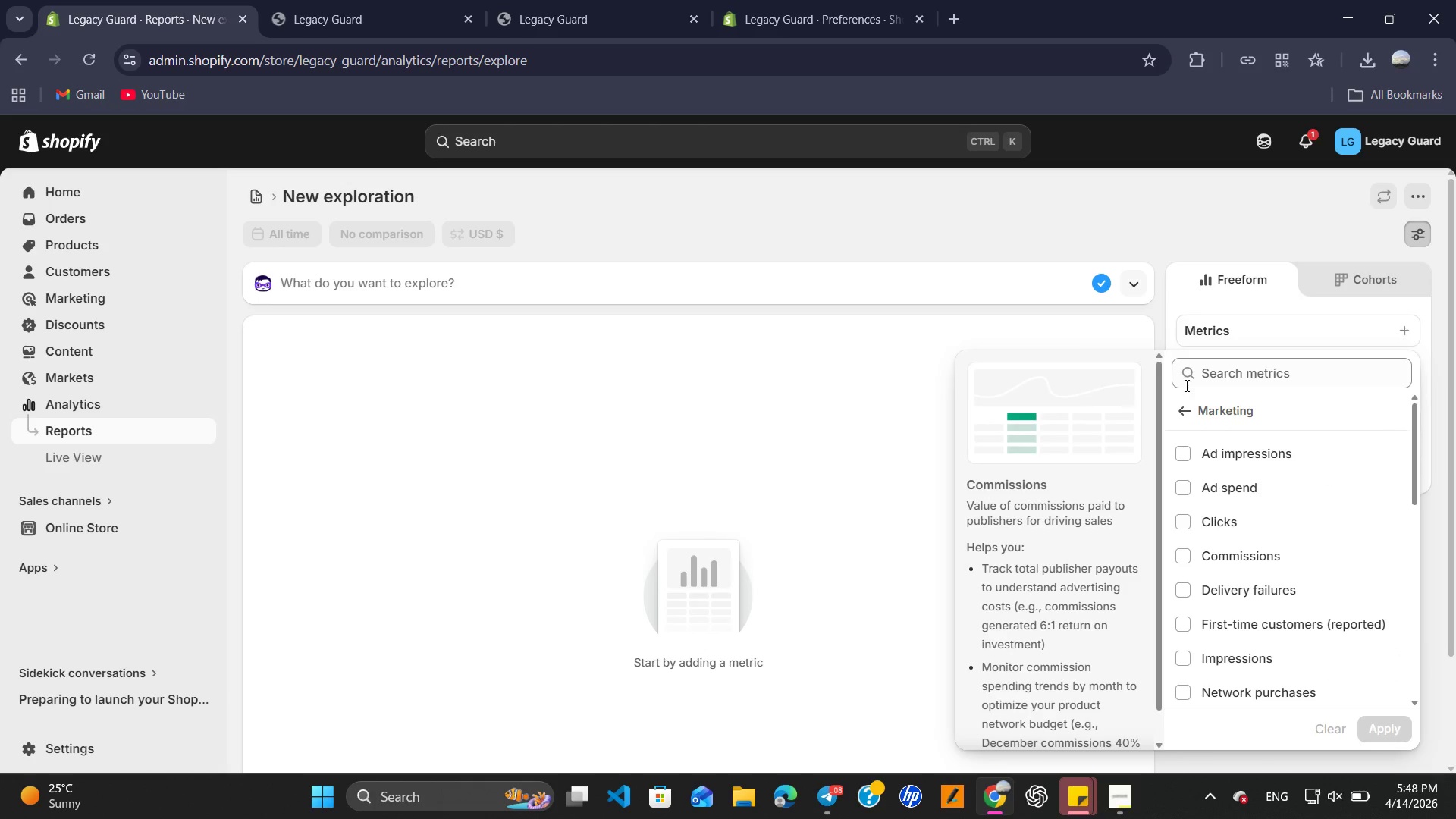 
left_click([1179, 416])
 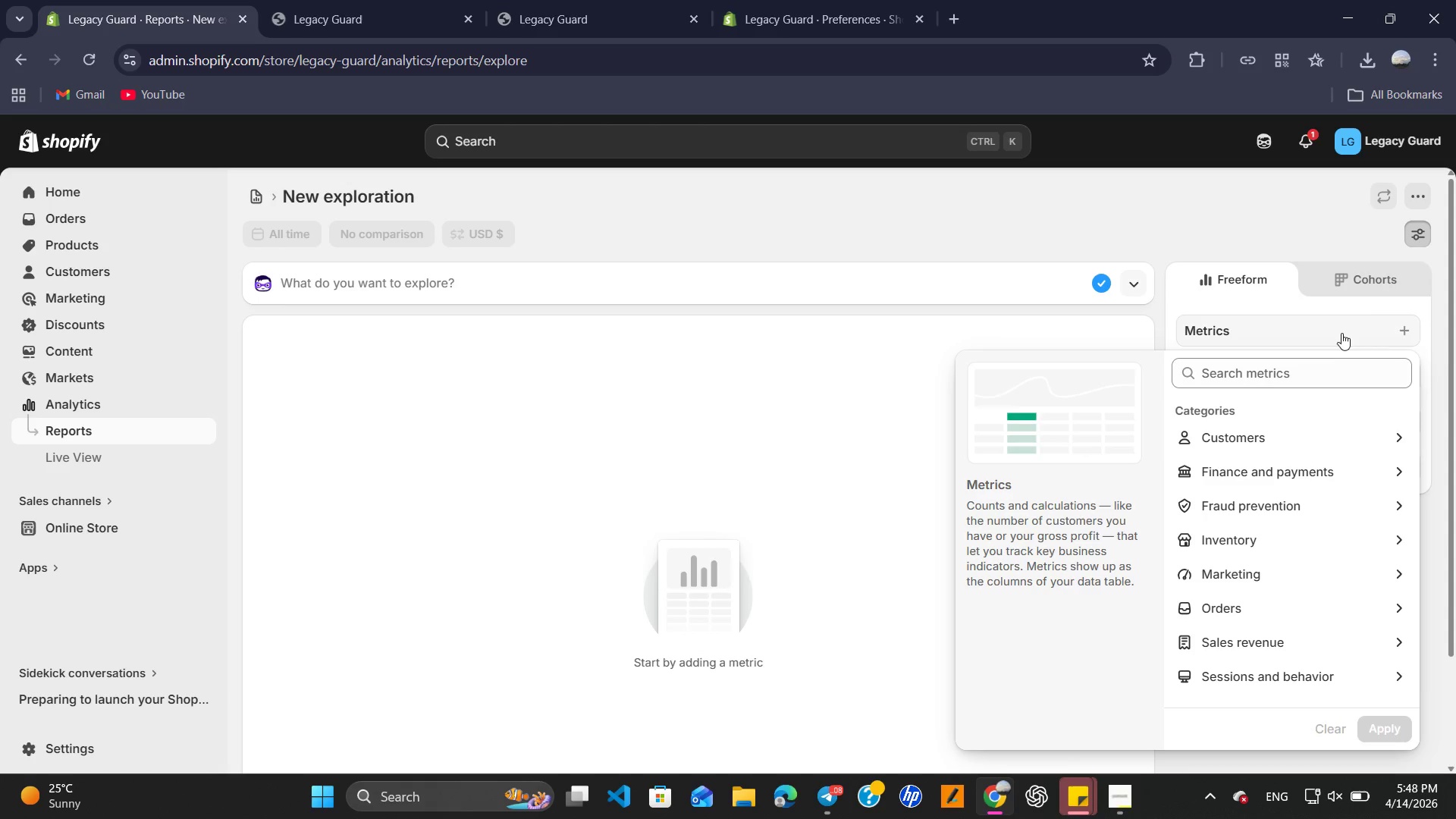 
left_click([1357, 272])
 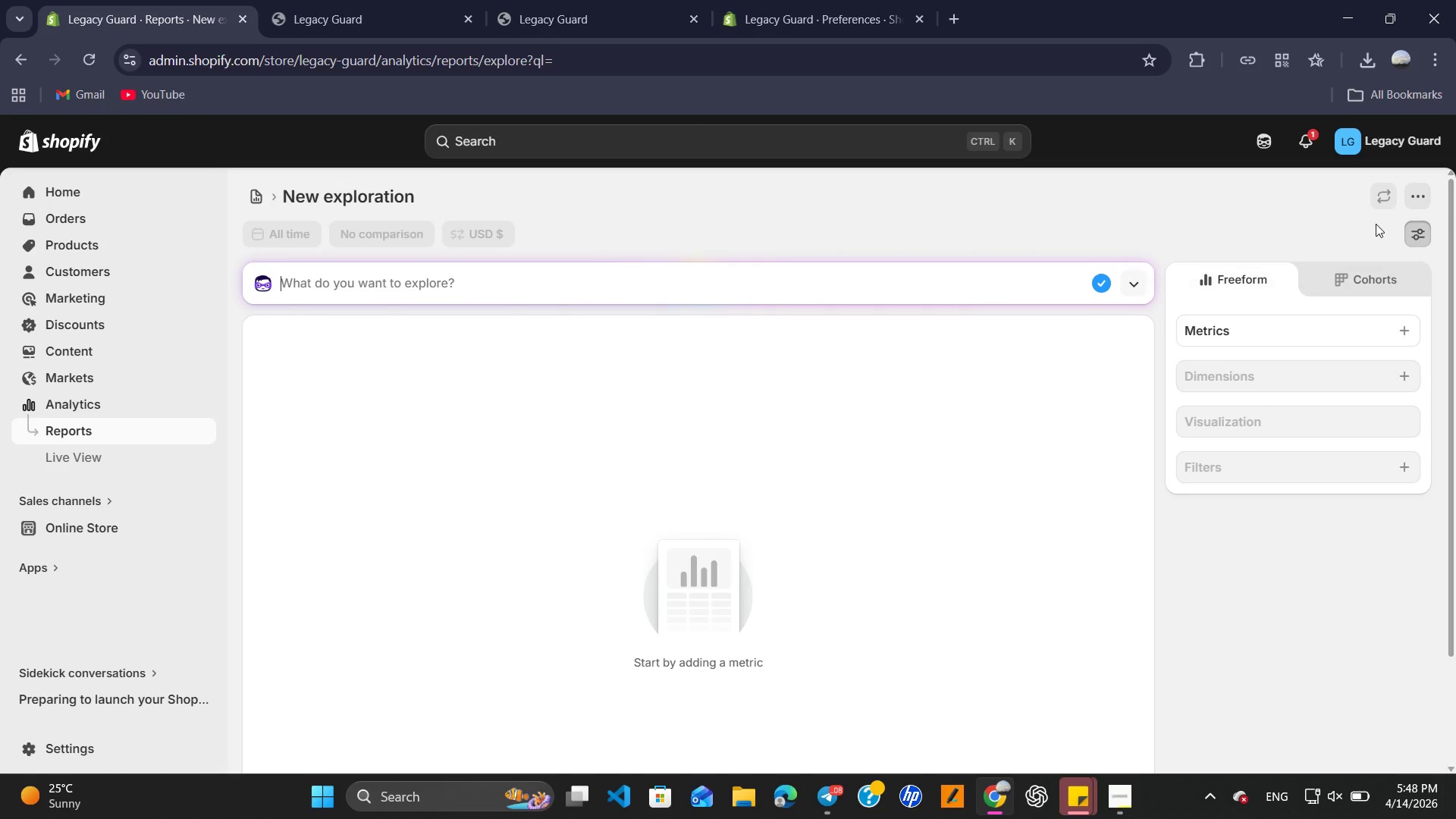 
wait(15.03)
 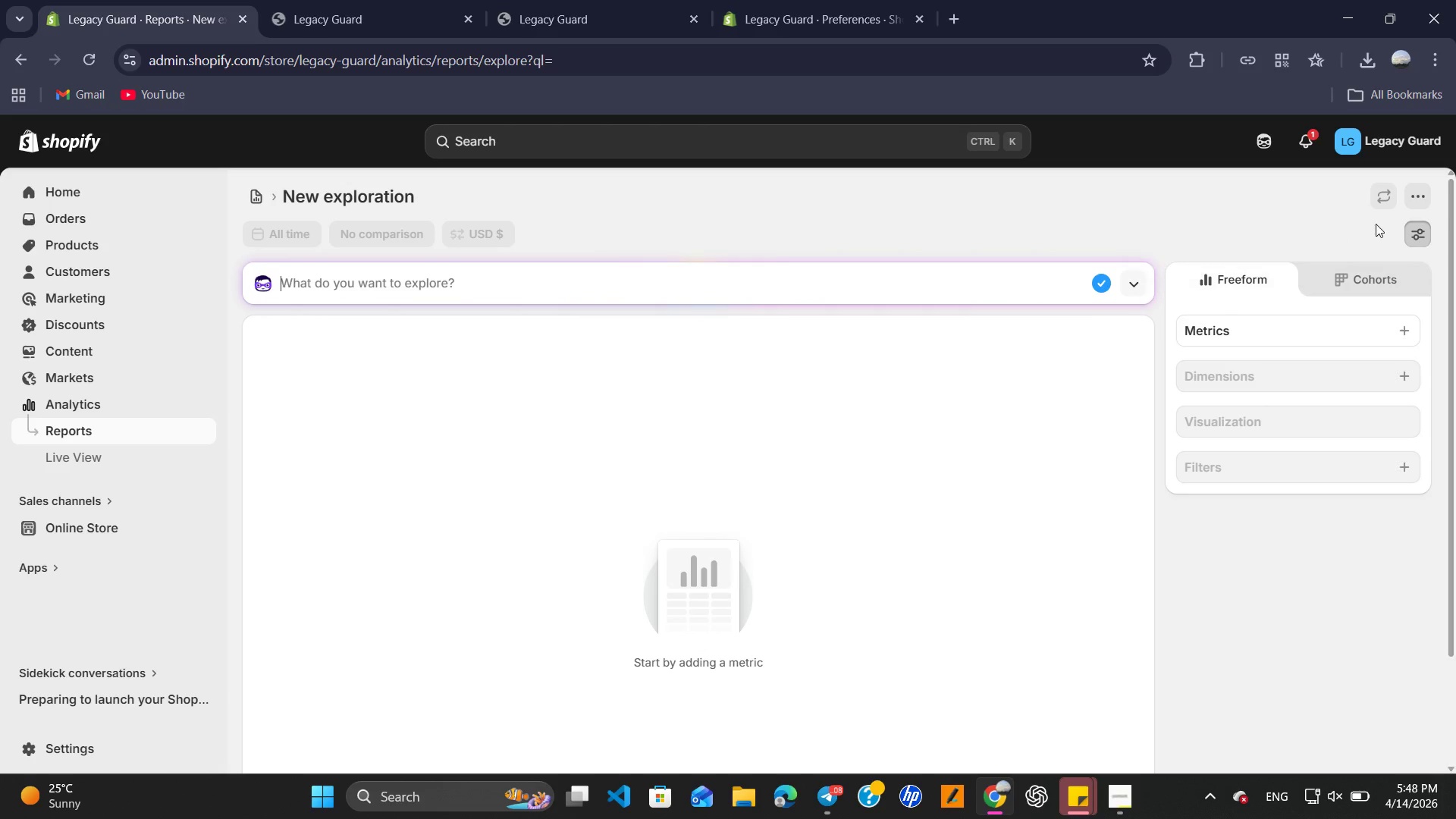 
scroll: coordinate [403, 358], scroll_direction: down, amount: 9.0
 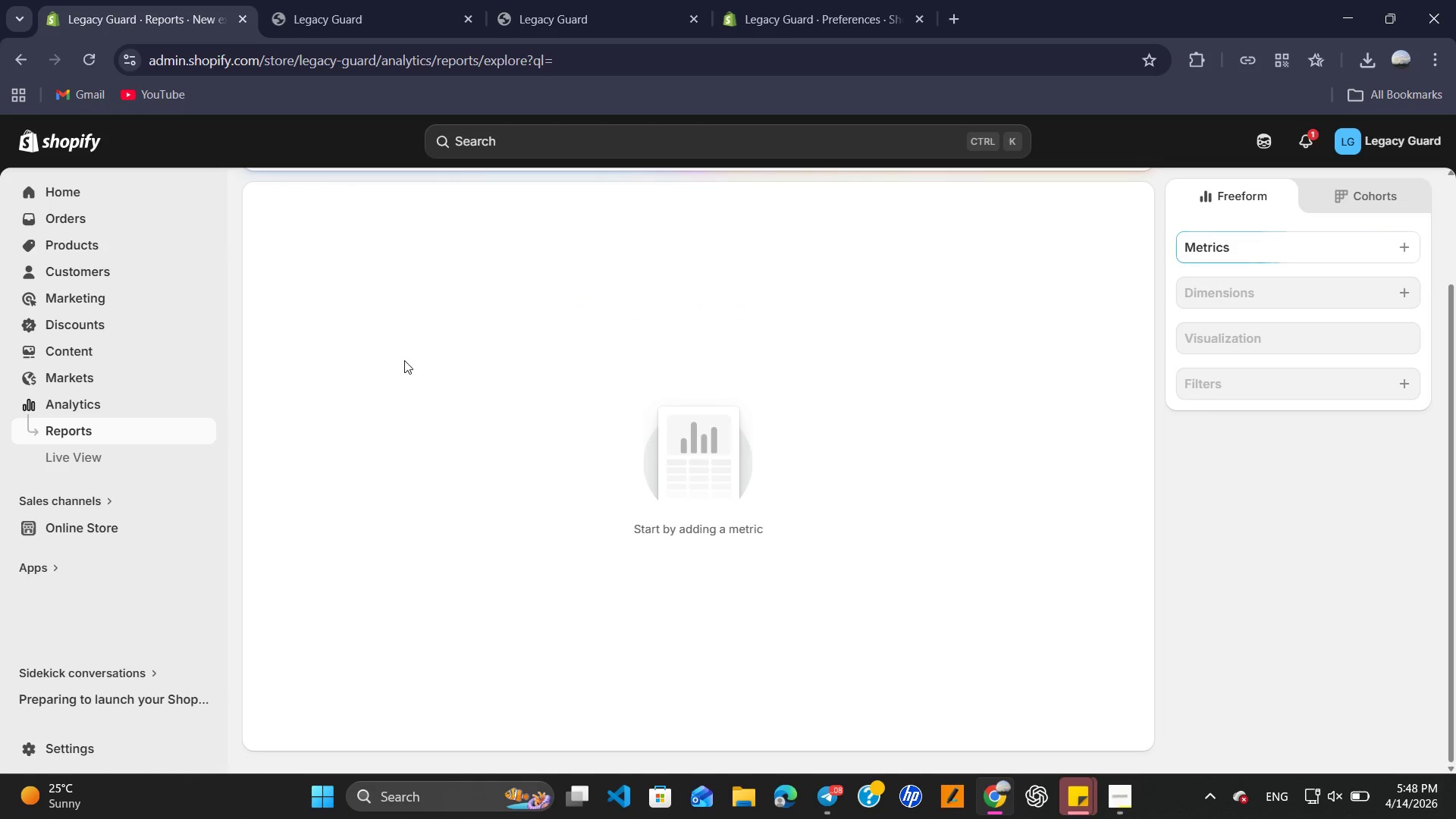 
scroll: coordinate [404, 360], scroll_direction: up, amount: 3.0
 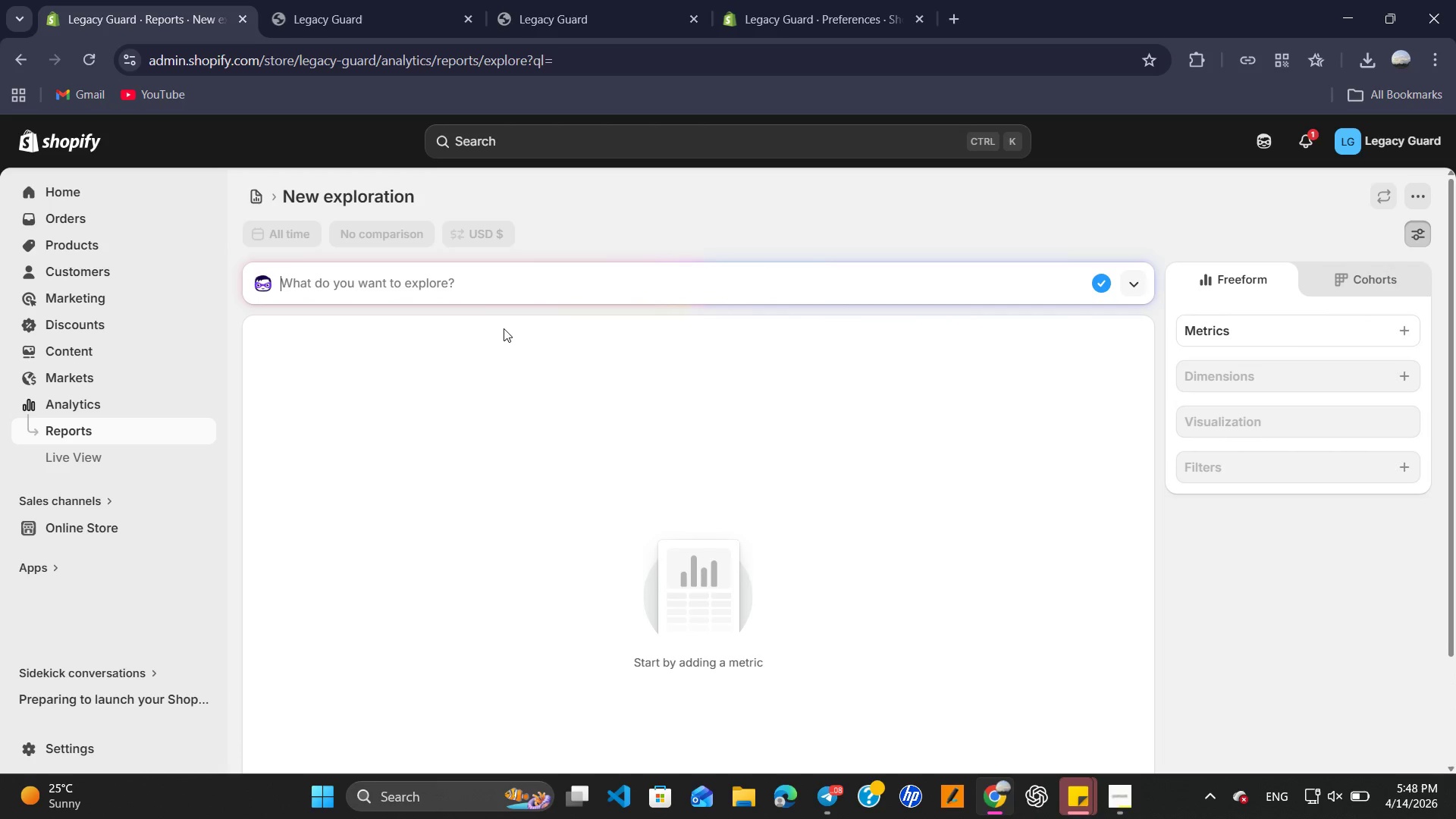 
left_click([512, 412])
 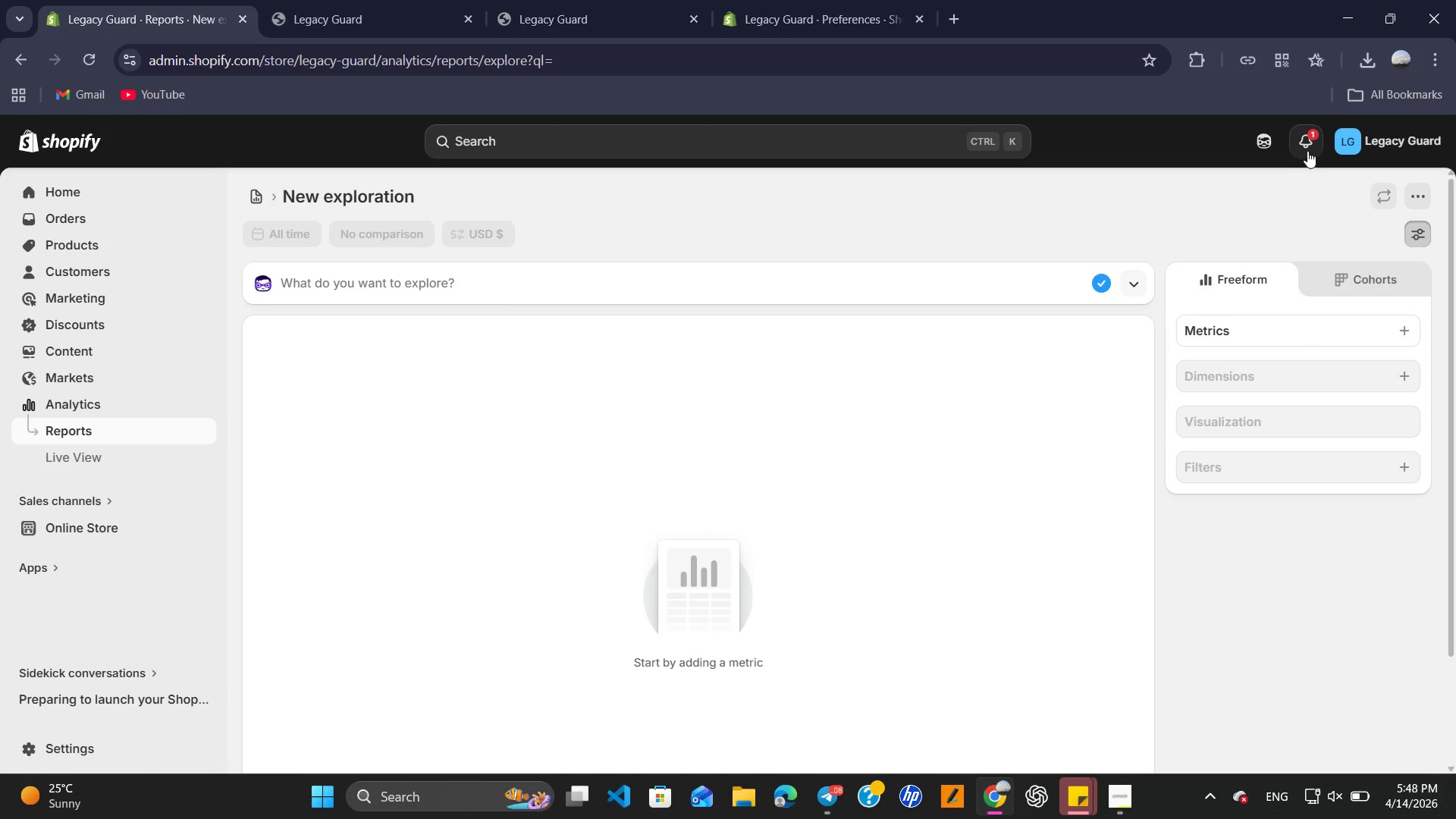 
wait(6.45)
 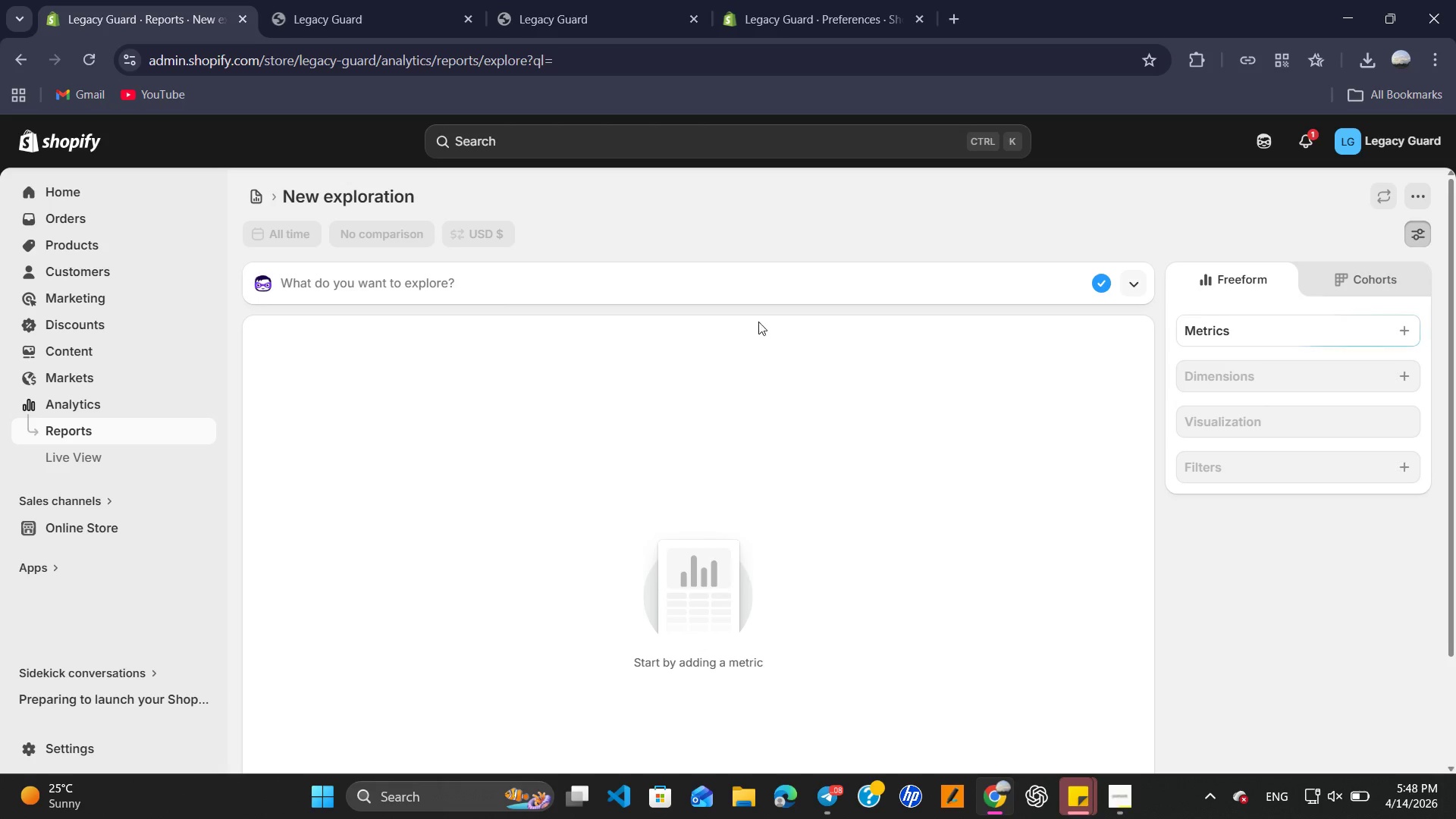 
left_click([1423, 197])
 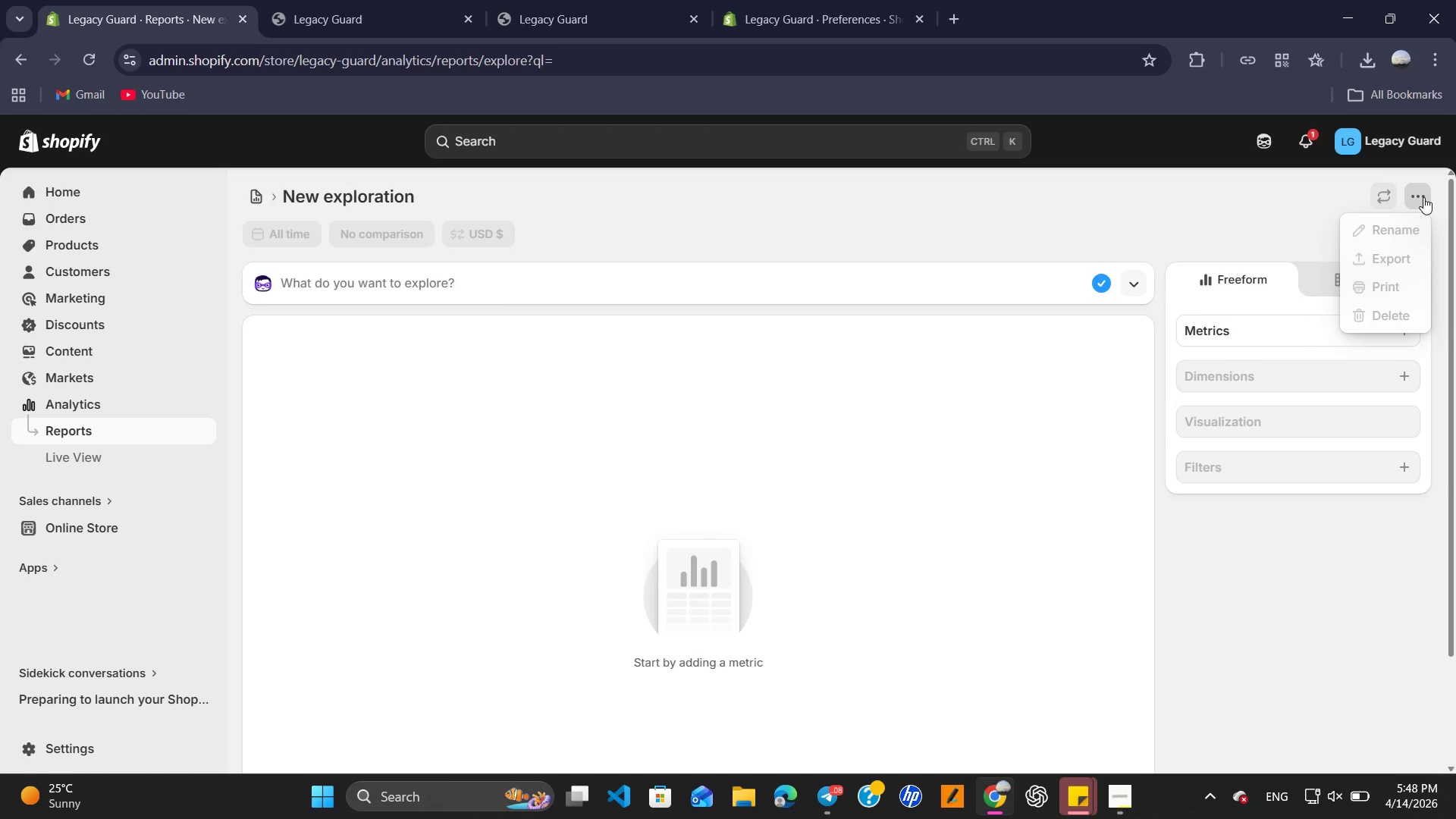 
left_click([1423, 197])
 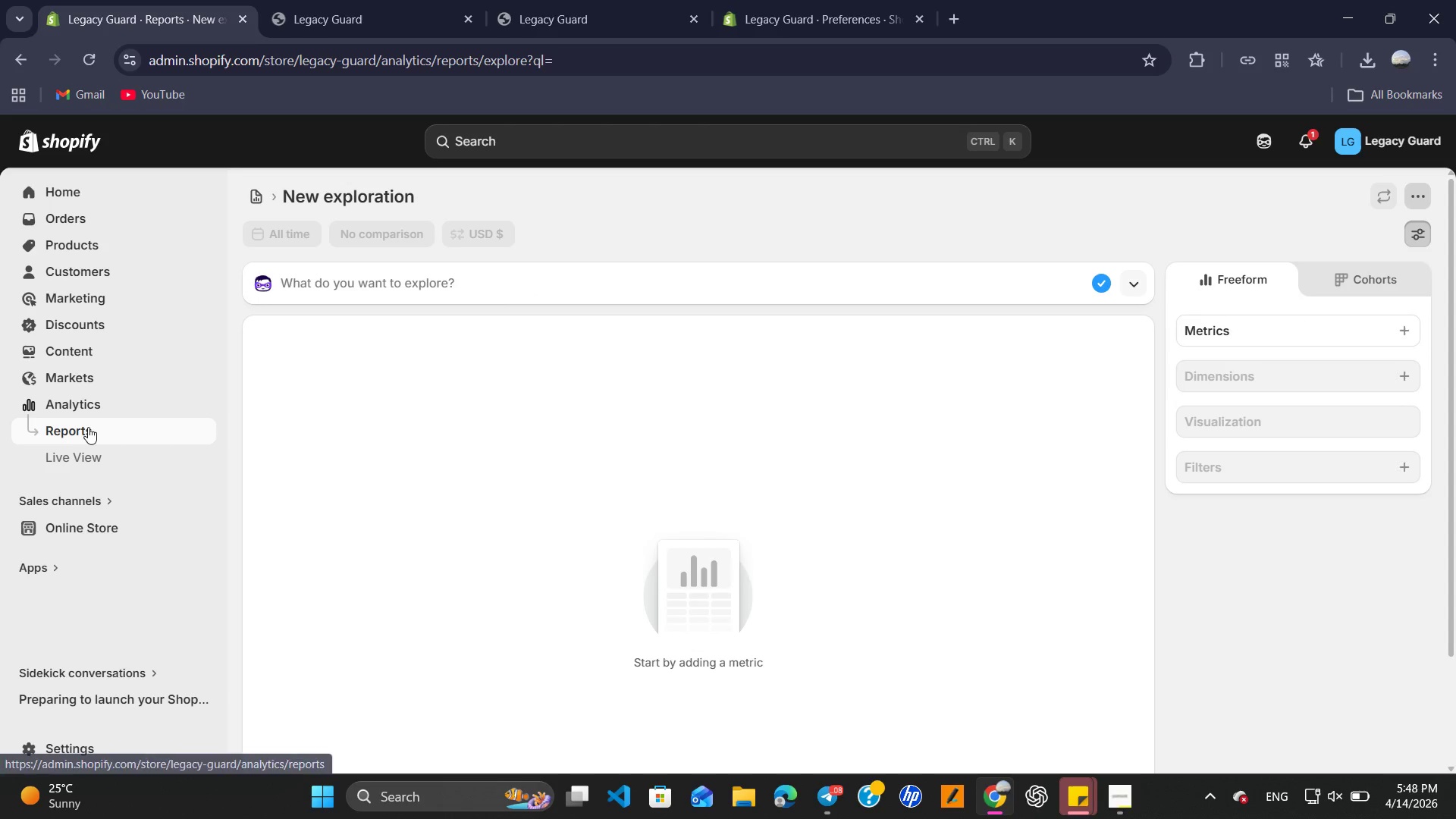 
left_click([97, 408])
 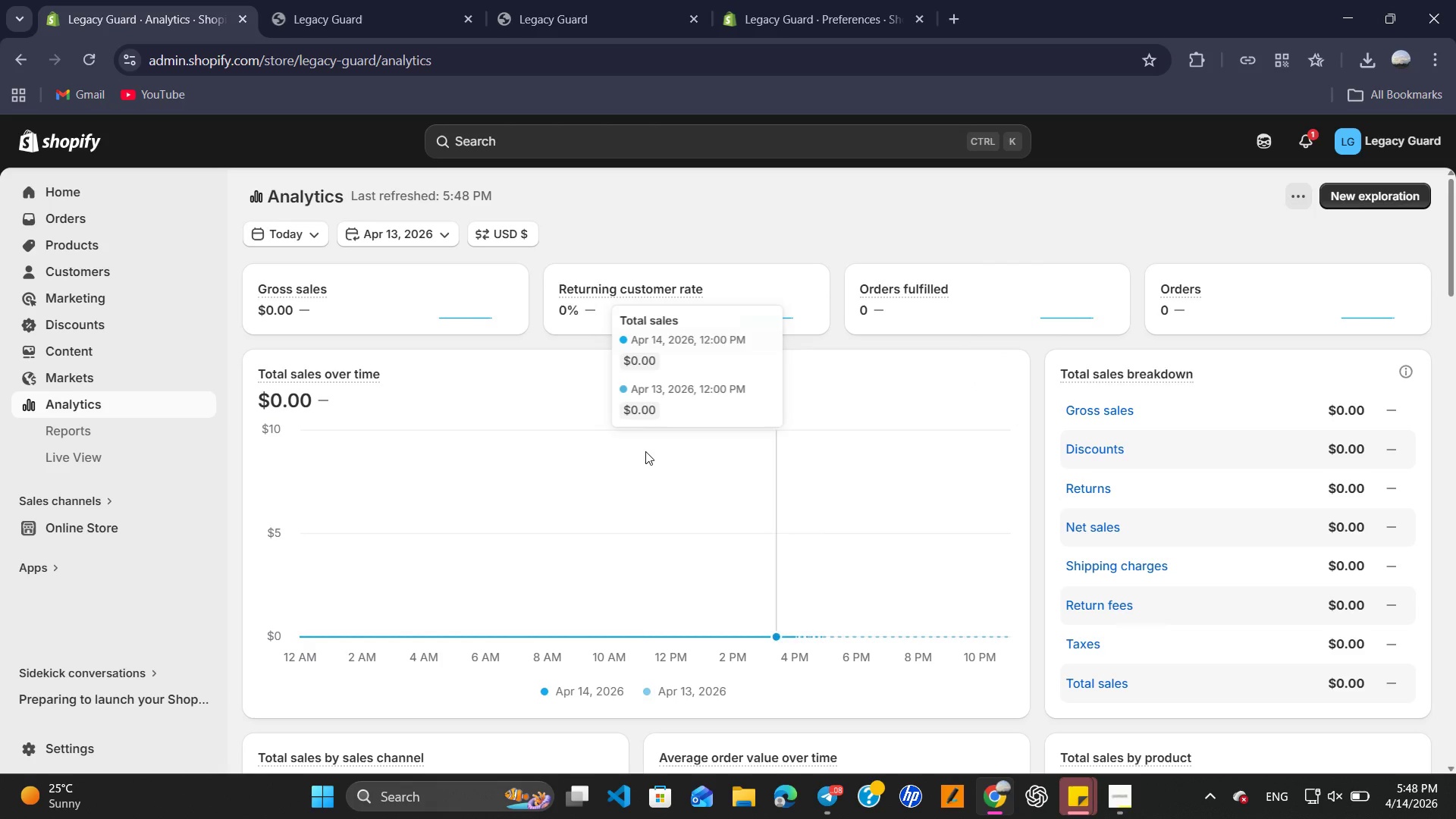 
wait(5.66)
 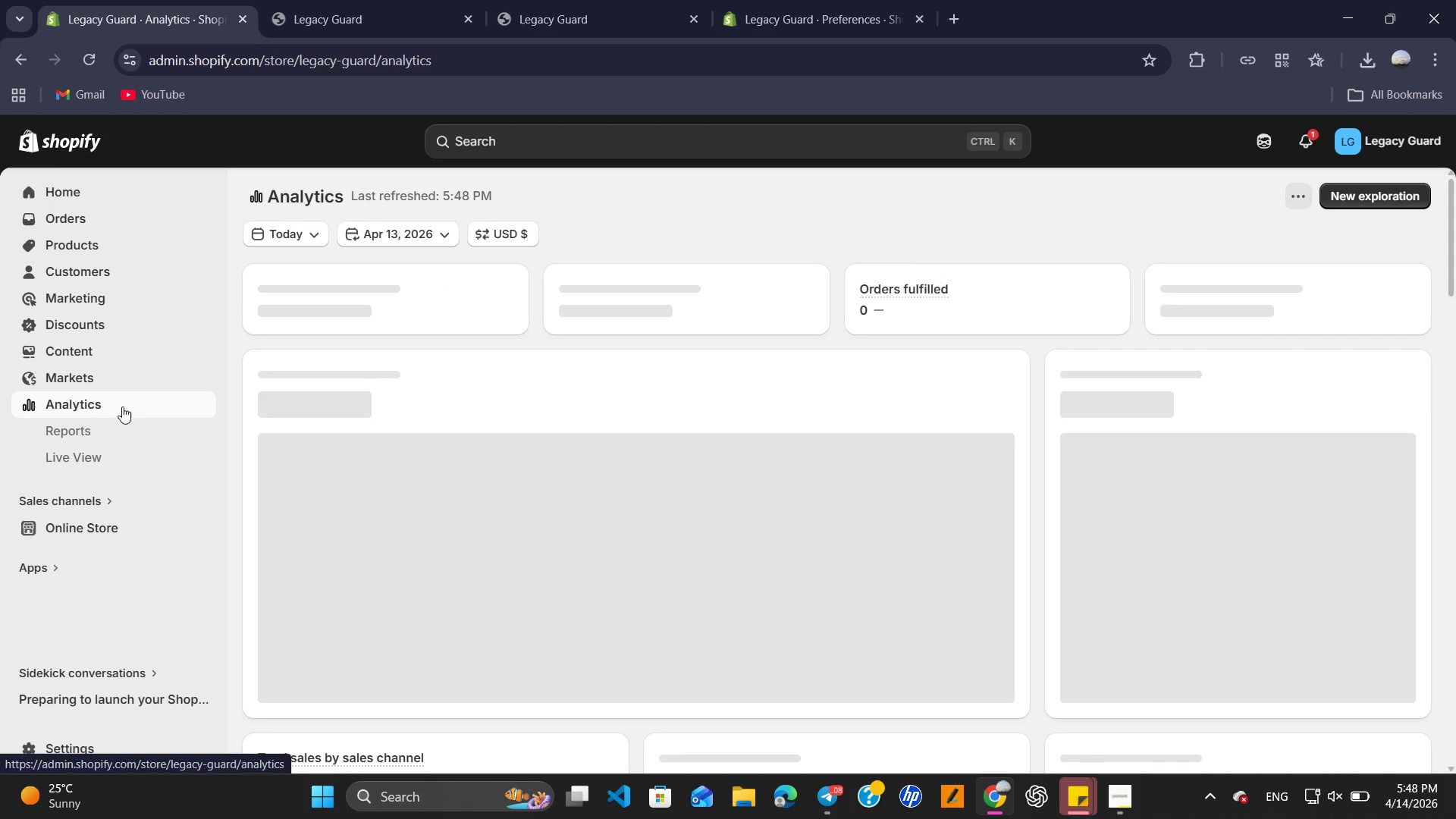 
scroll: coordinate [471, 420], scroll_direction: down, amount: 2.0
 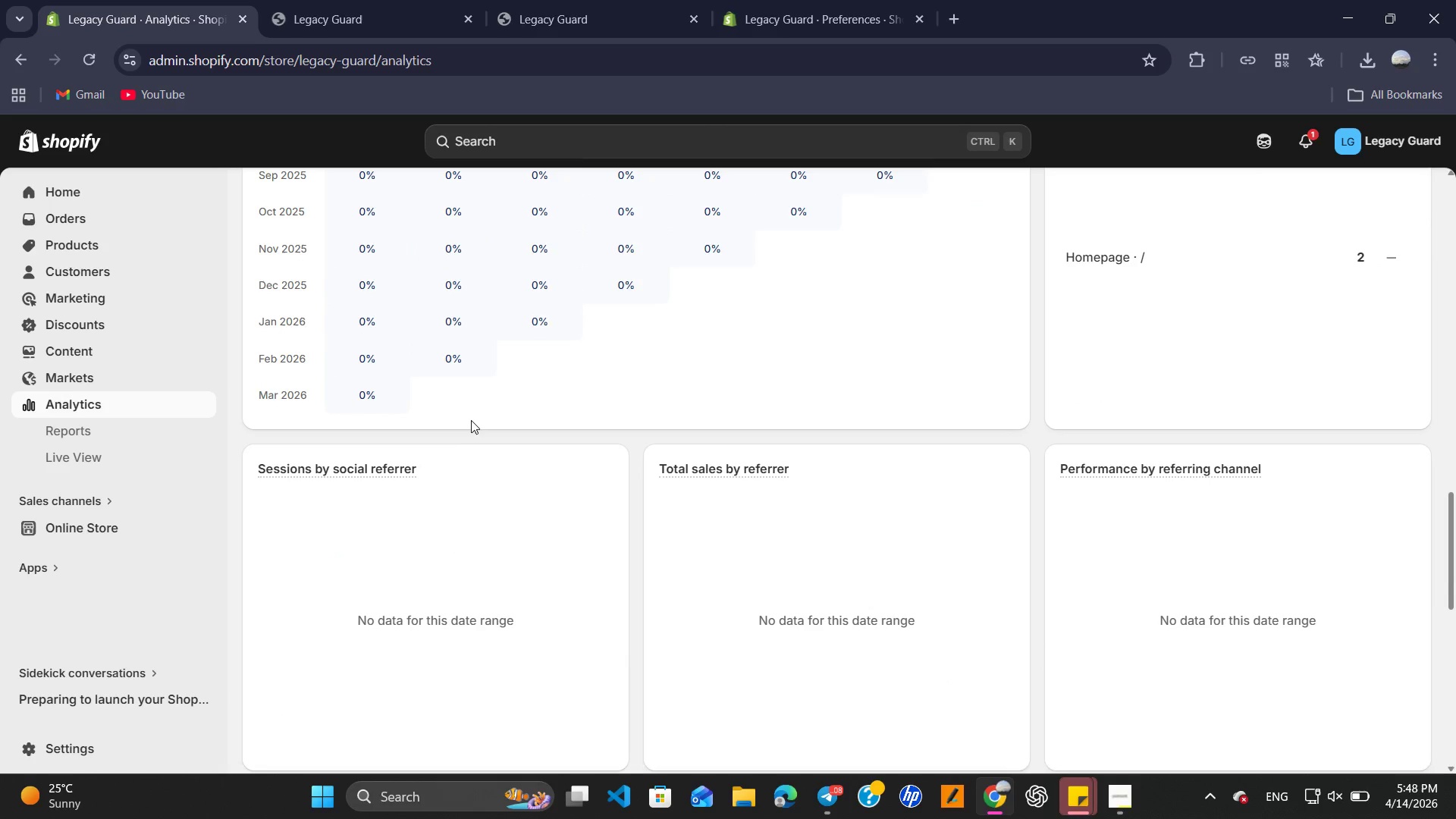 
scroll: coordinate [472, 420], scroll_direction: up, amount: 24.0
 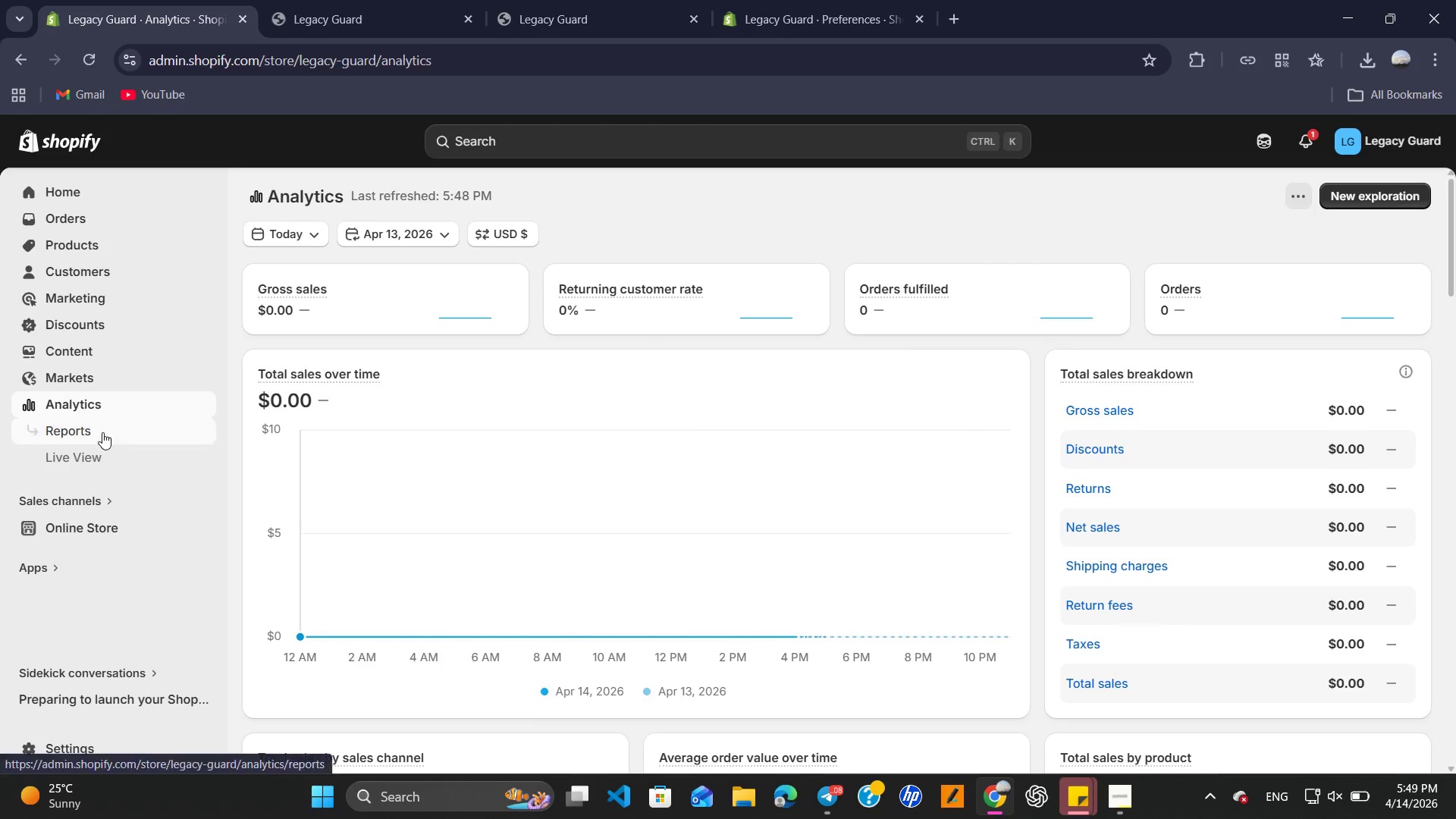 
wait(31.08)
 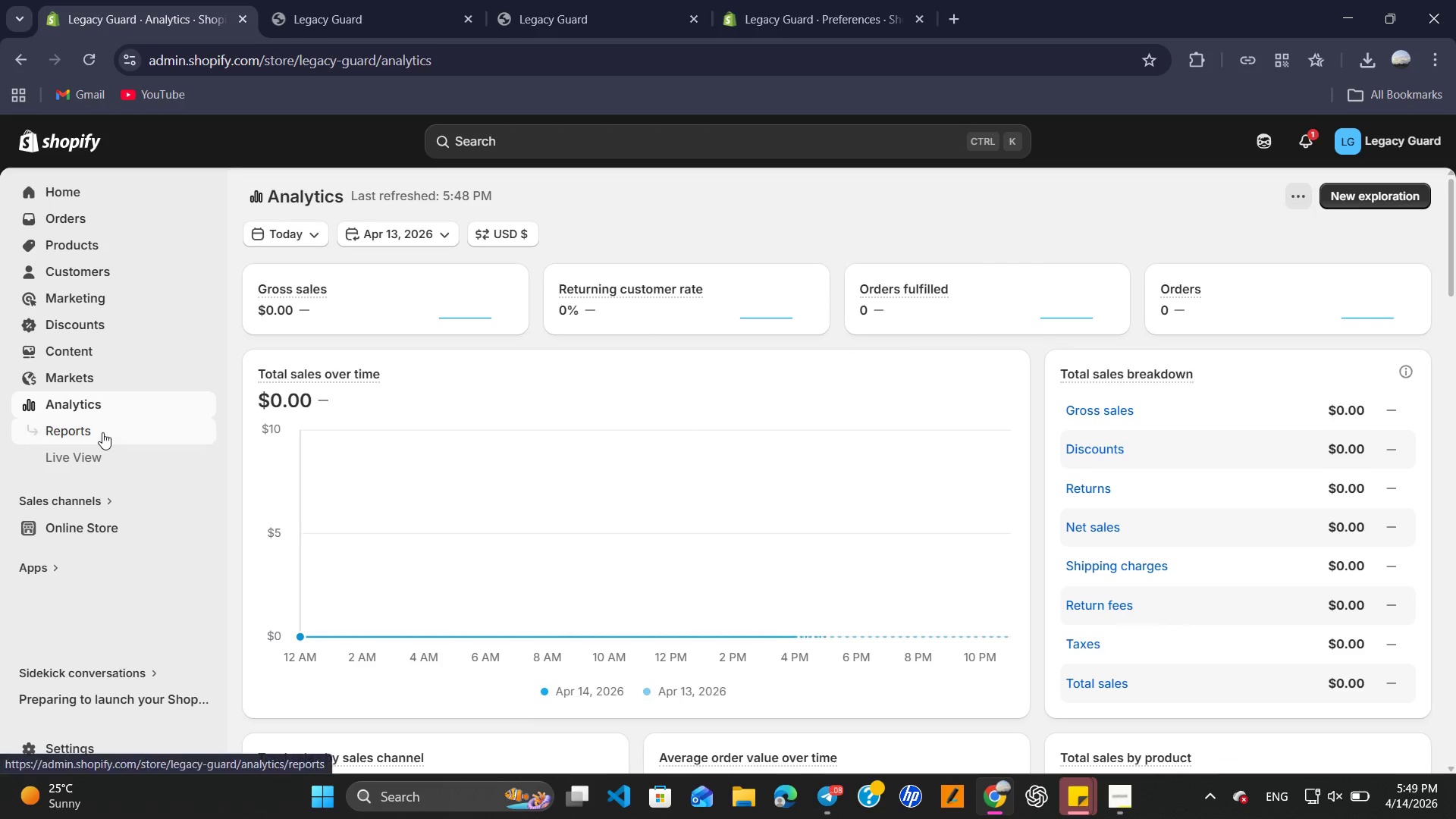 
scroll: coordinate [366, 416], scroll_direction: down, amount: 2.0
 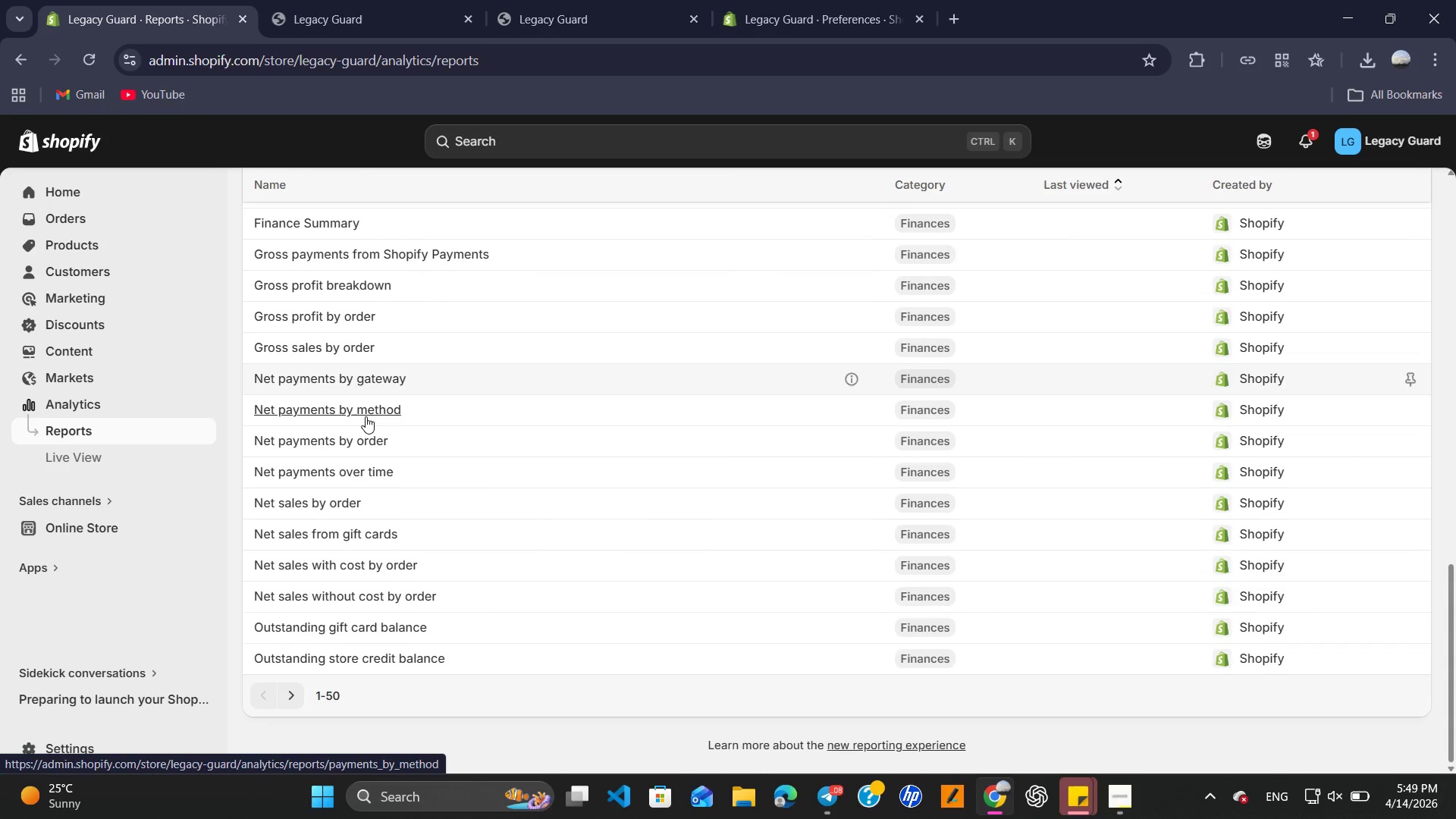 
scroll: coordinate [366, 416], scroll_direction: up, amount: 6.0
 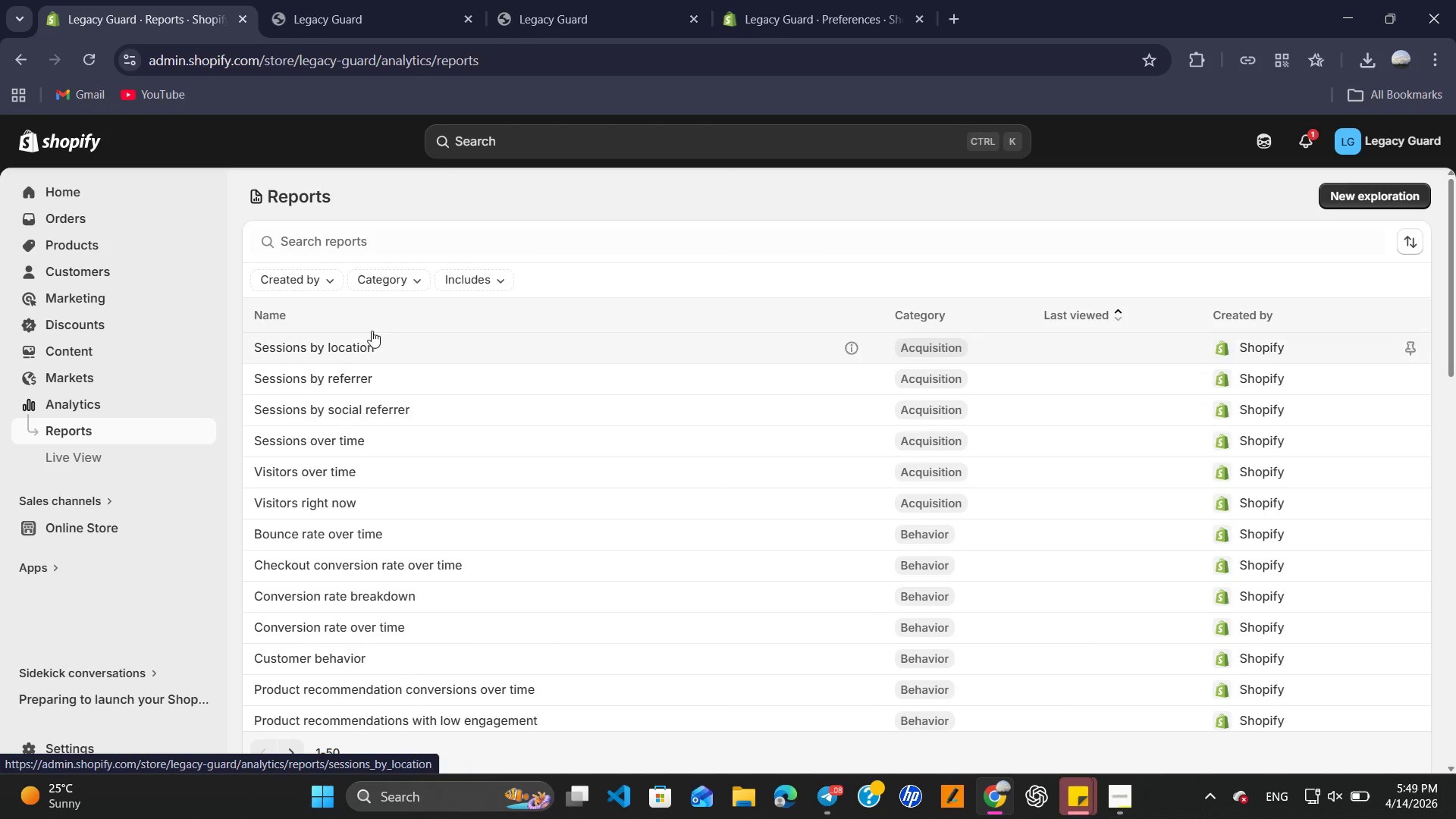 
wait(5.56)
 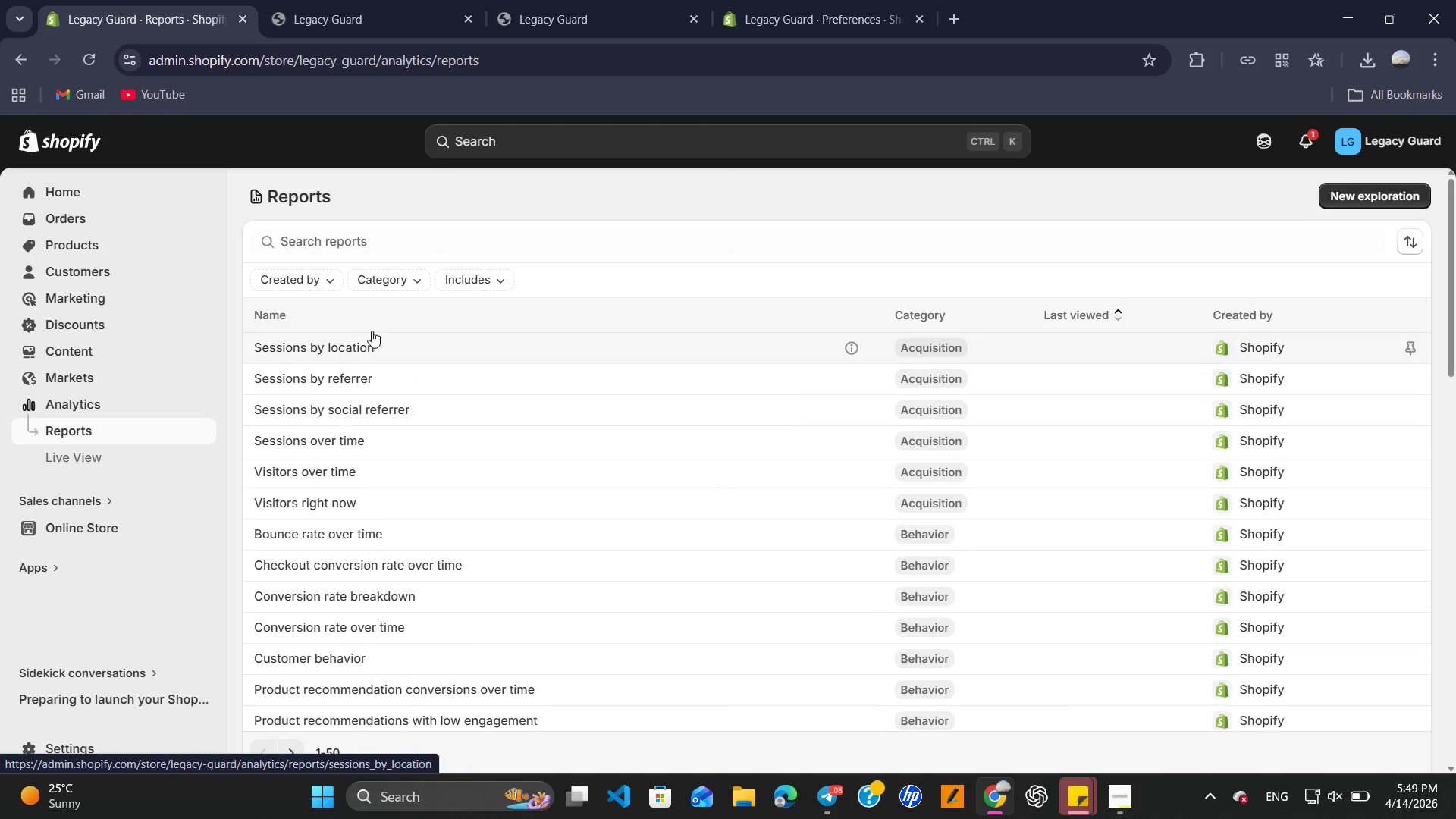 
left_click([415, 242])
 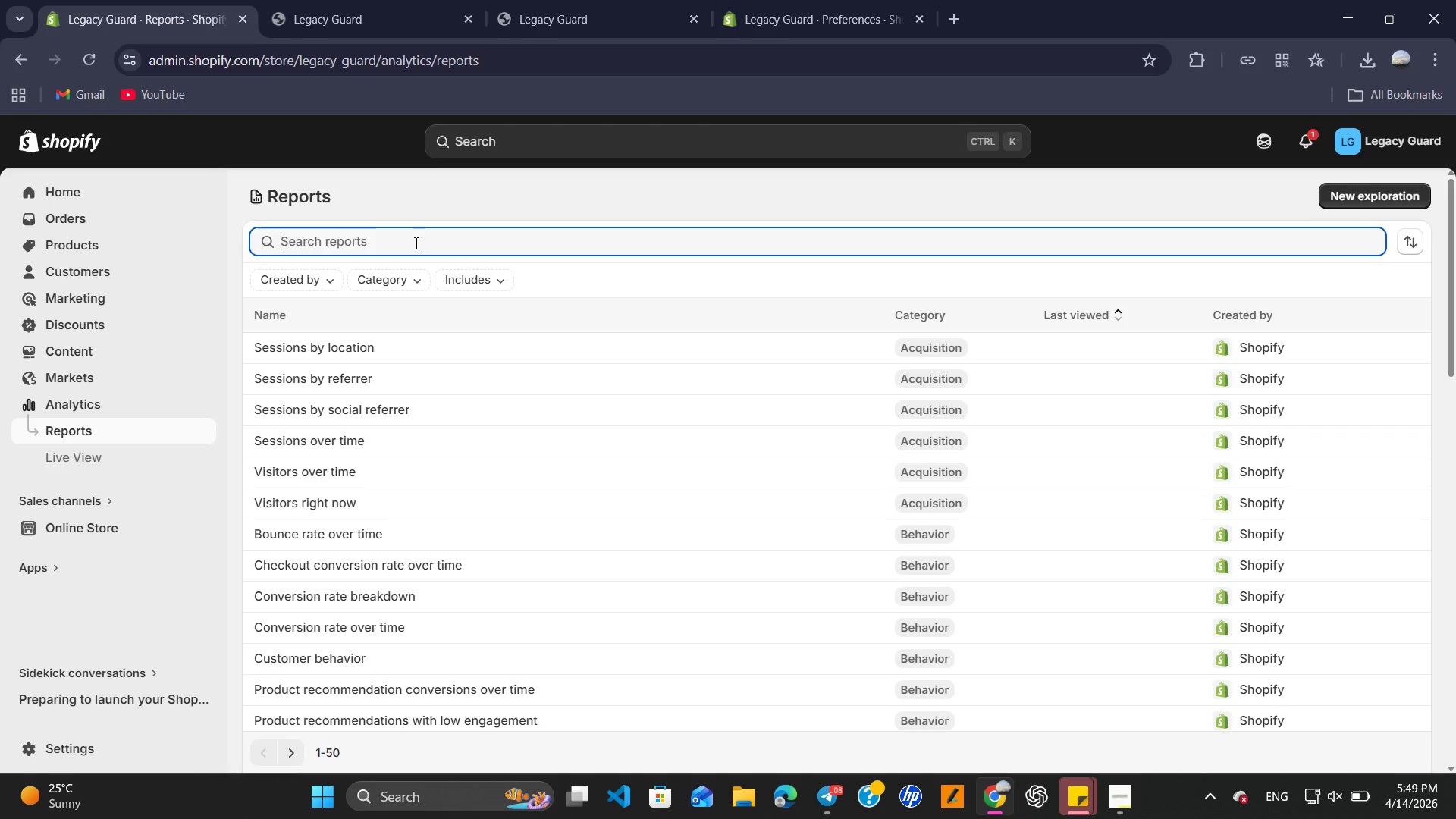 
type(sales)
 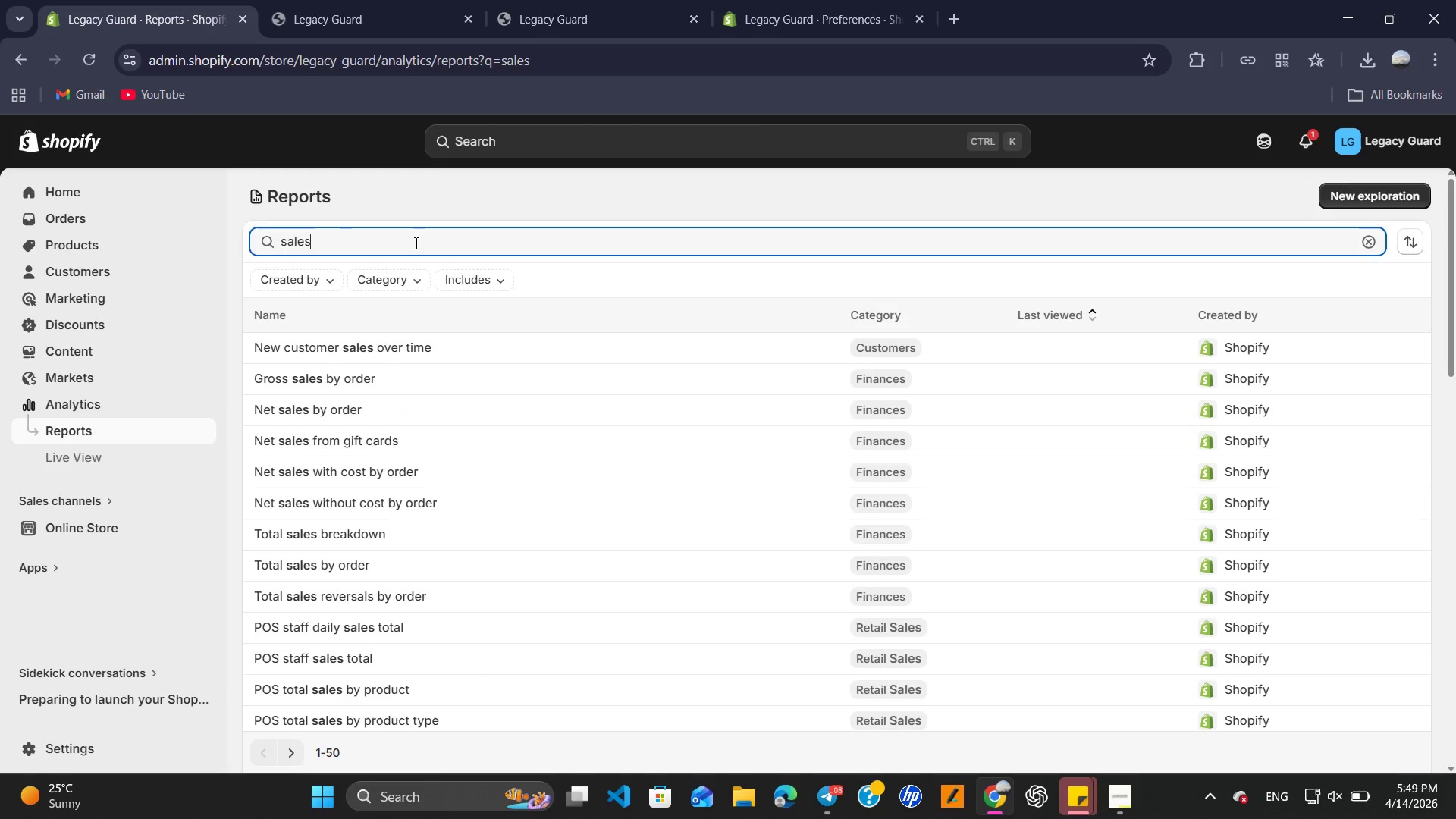 
type( by pro)
 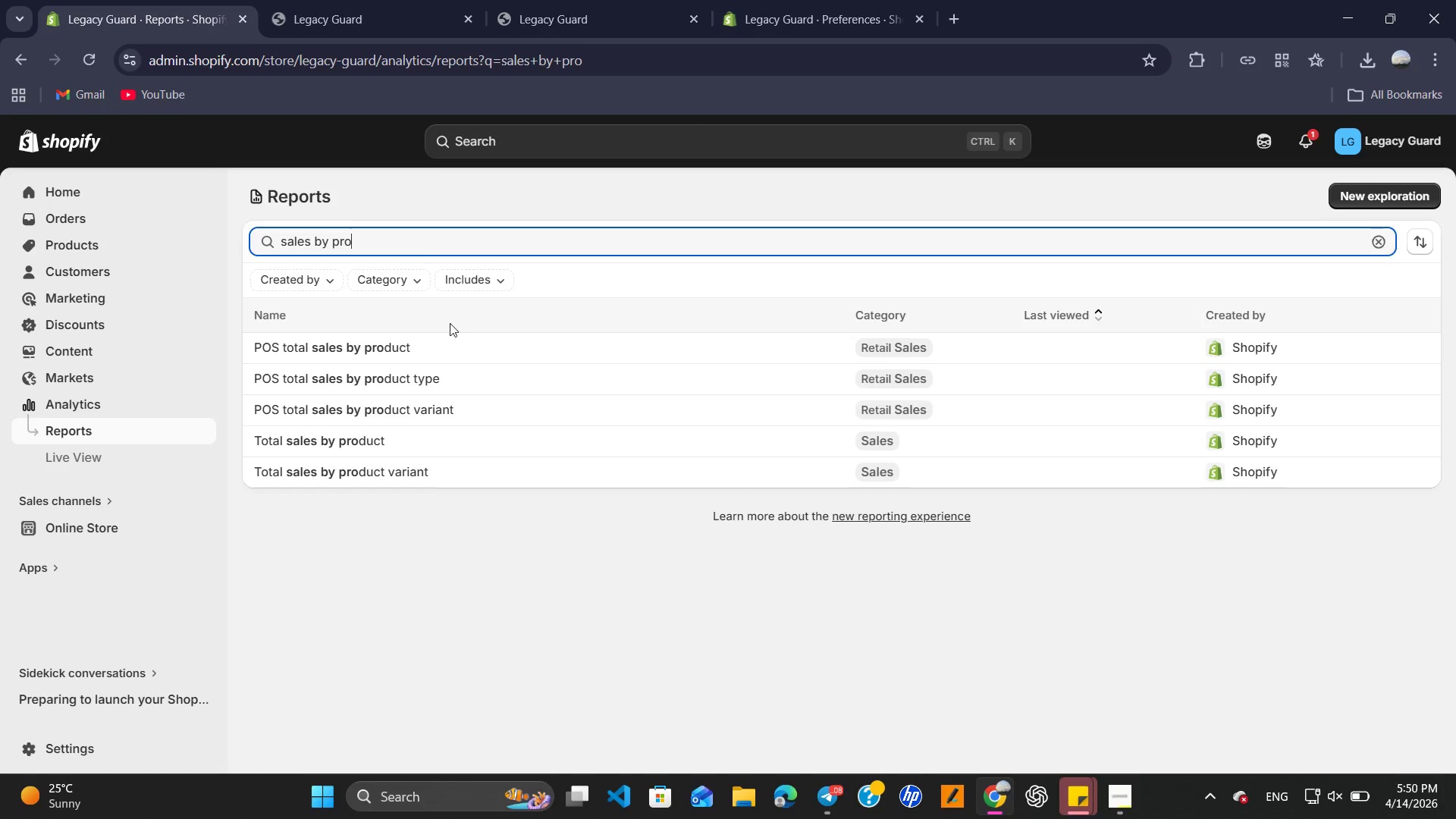 
left_click([459, 343])
 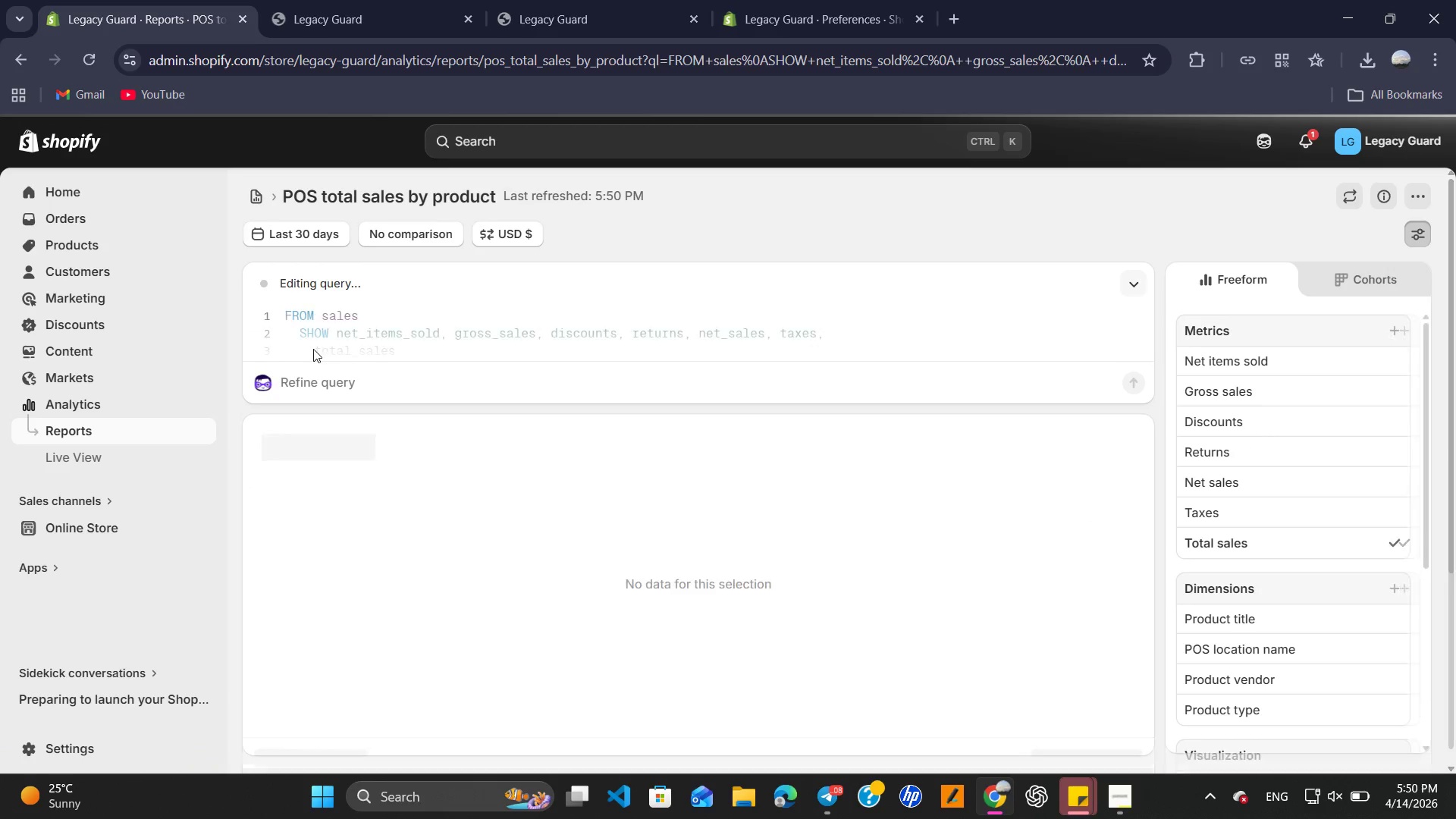 
wait(8.44)
 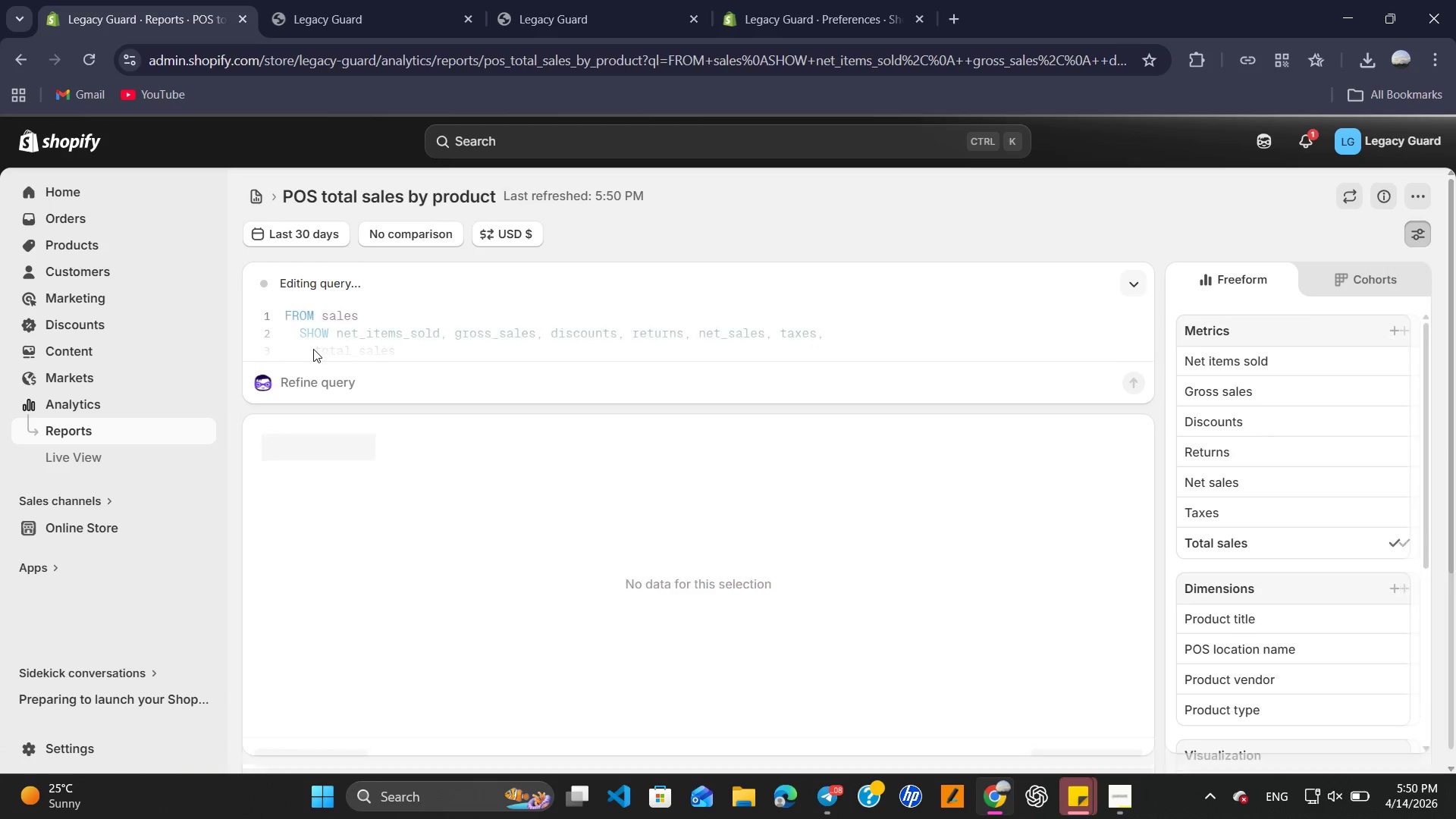 
scroll: coordinate [1274, 618], scroll_direction: down, amount: 12.0
 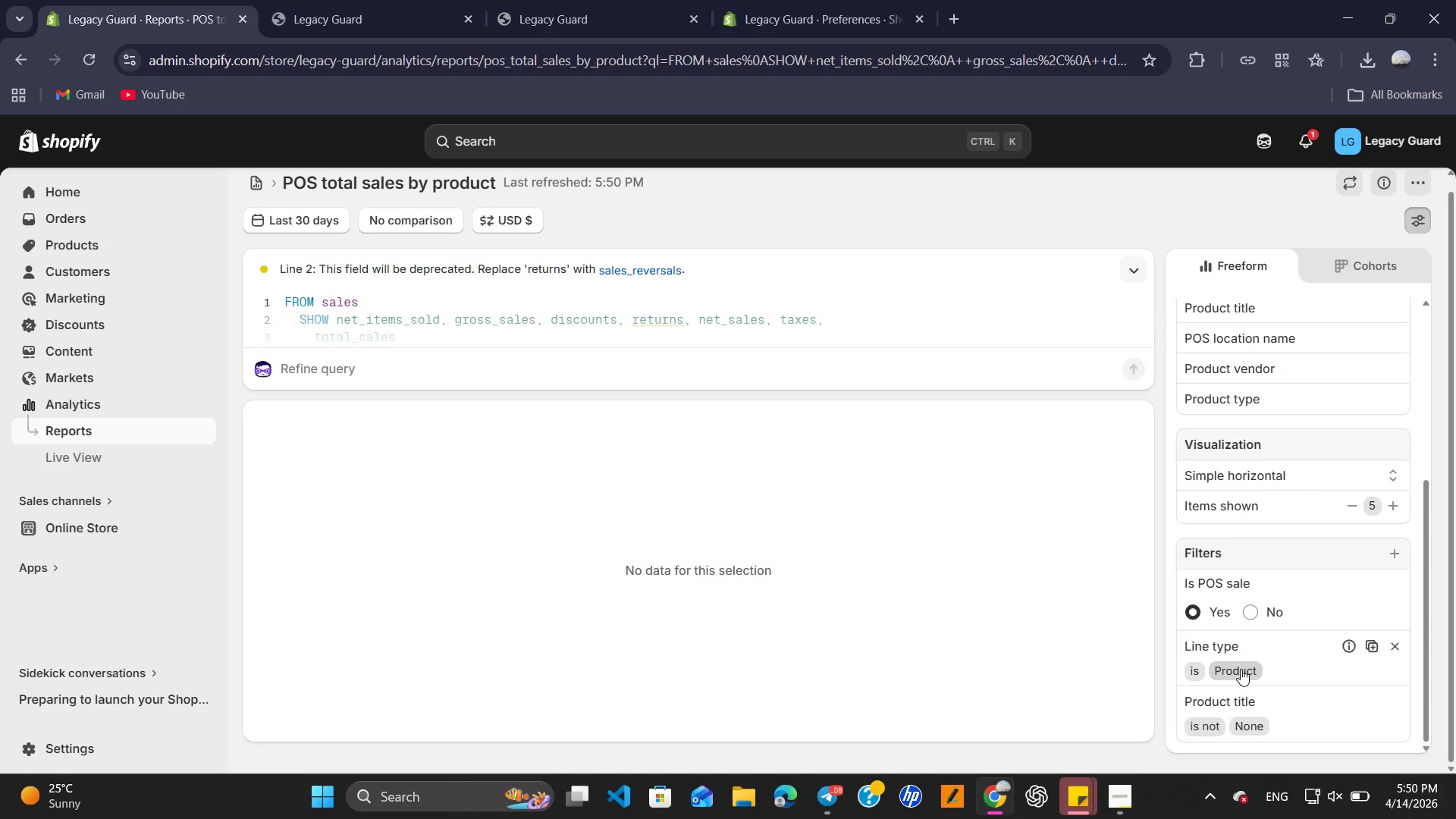 
left_click([1241, 669])
 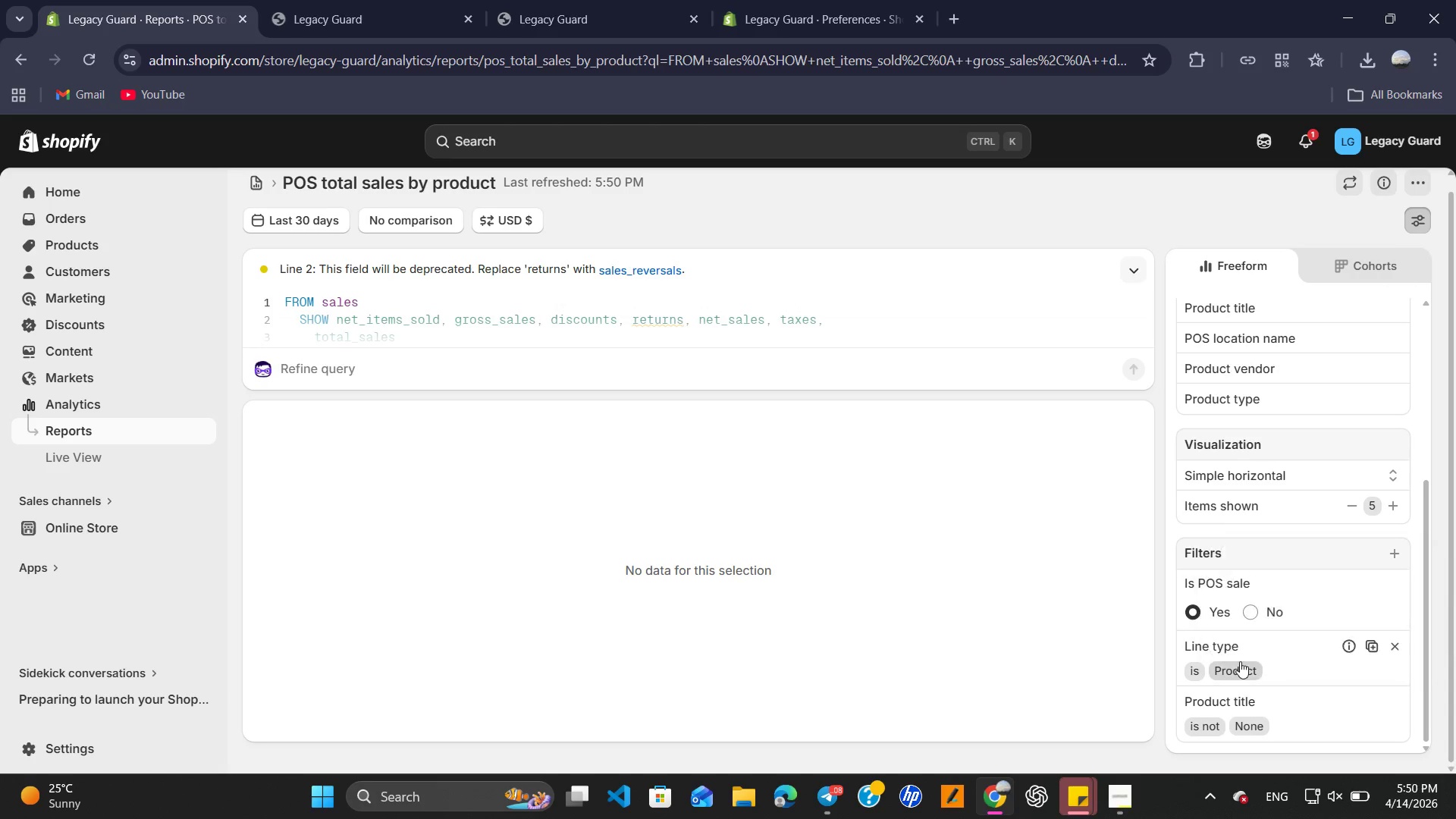 
scroll: coordinate [1260, 661], scroll_direction: down, amount: 2.0
 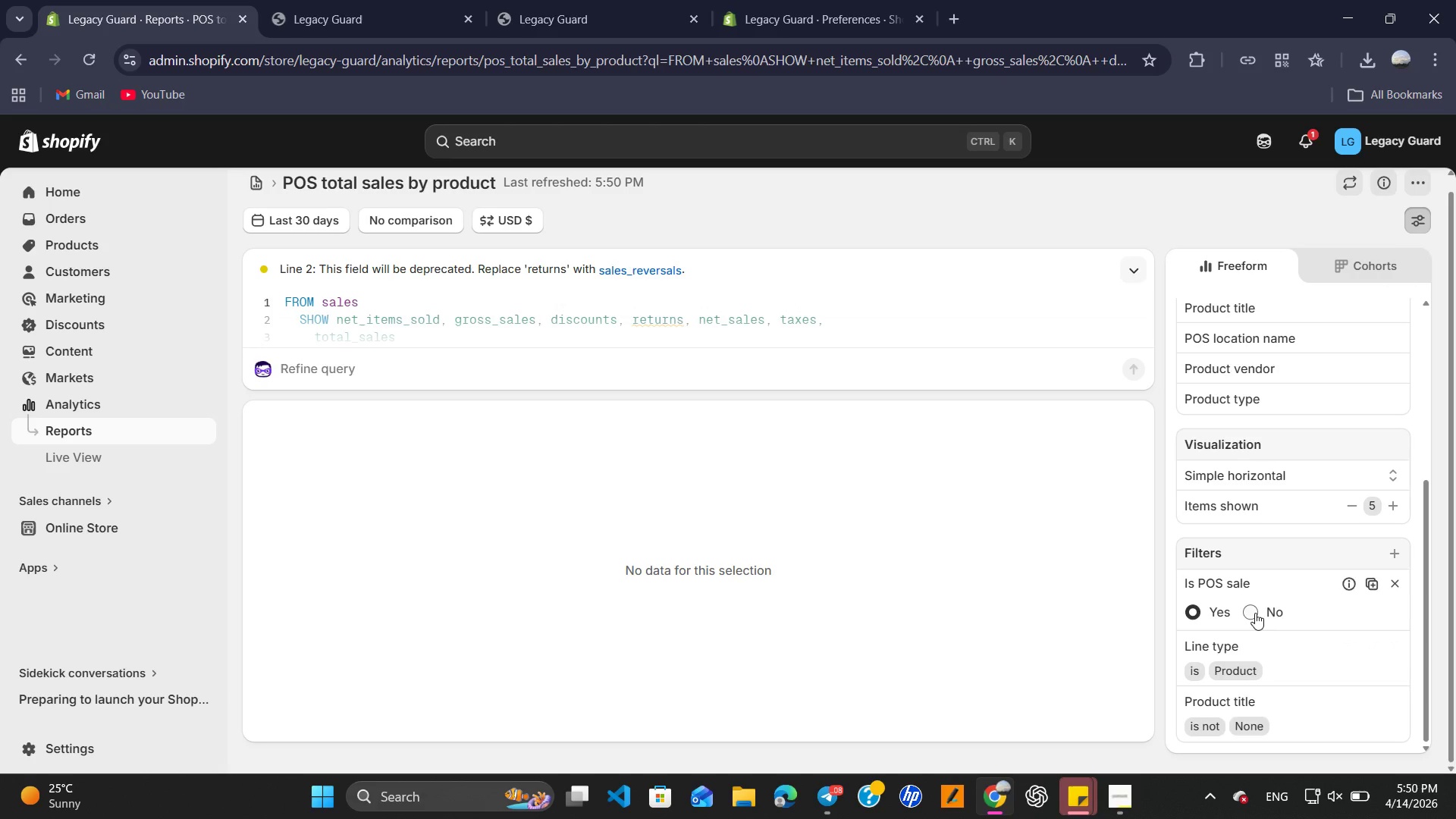 
left_click([1250, 613])
 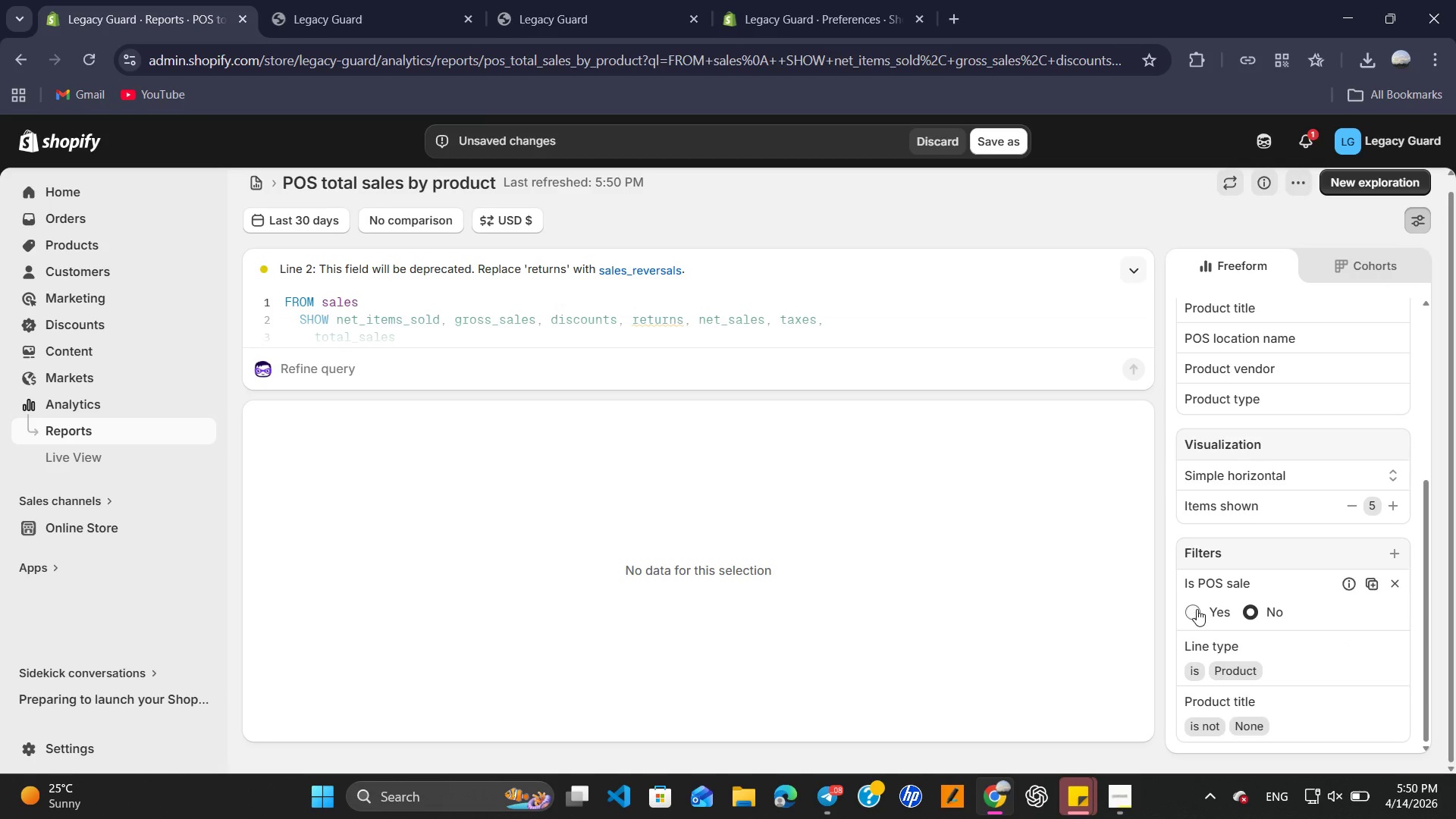 
left_click([1194, 609])
 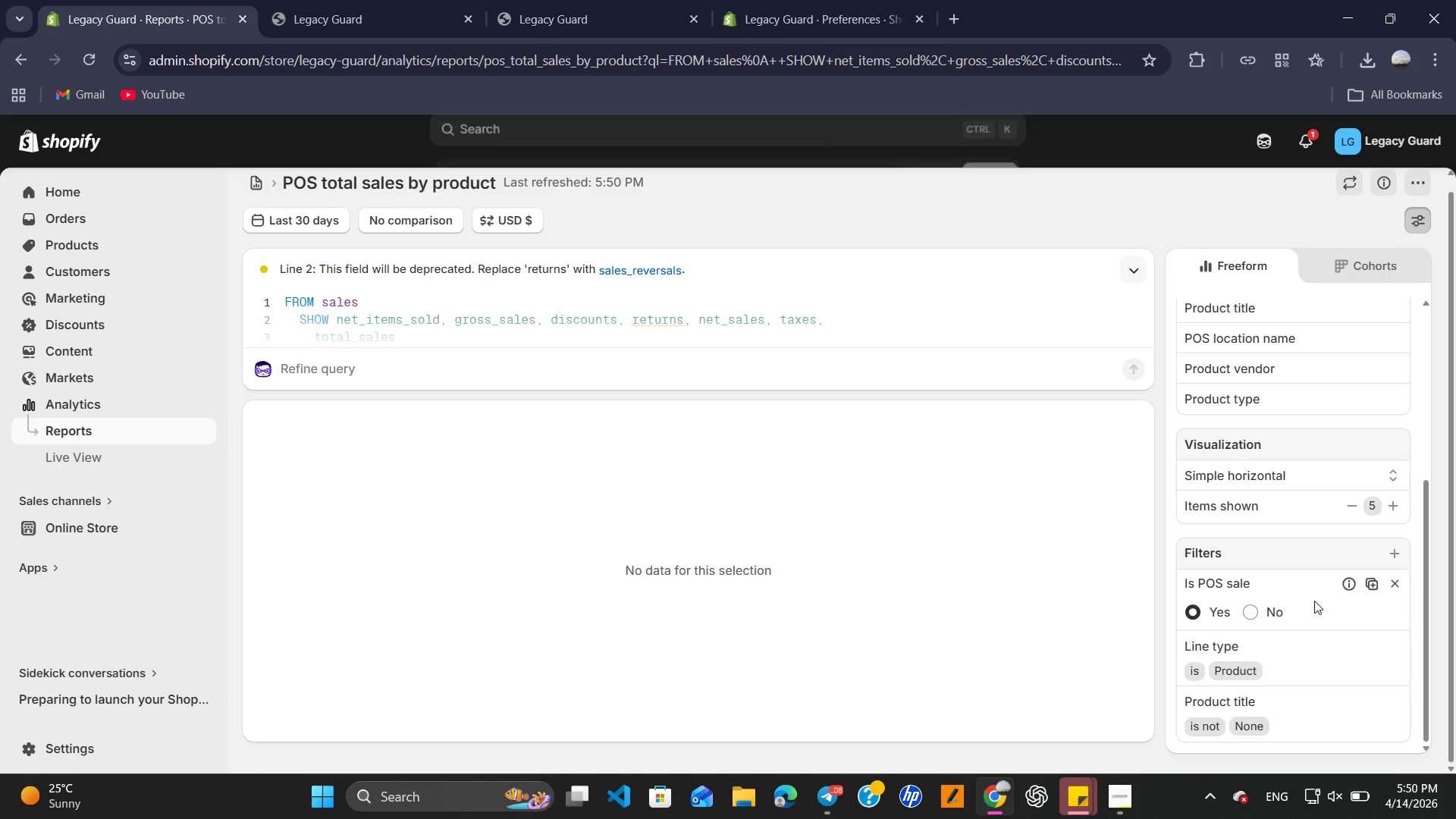 
scroll: coordinate [1314, 601], scroll_direction: none, amount: 0.0
 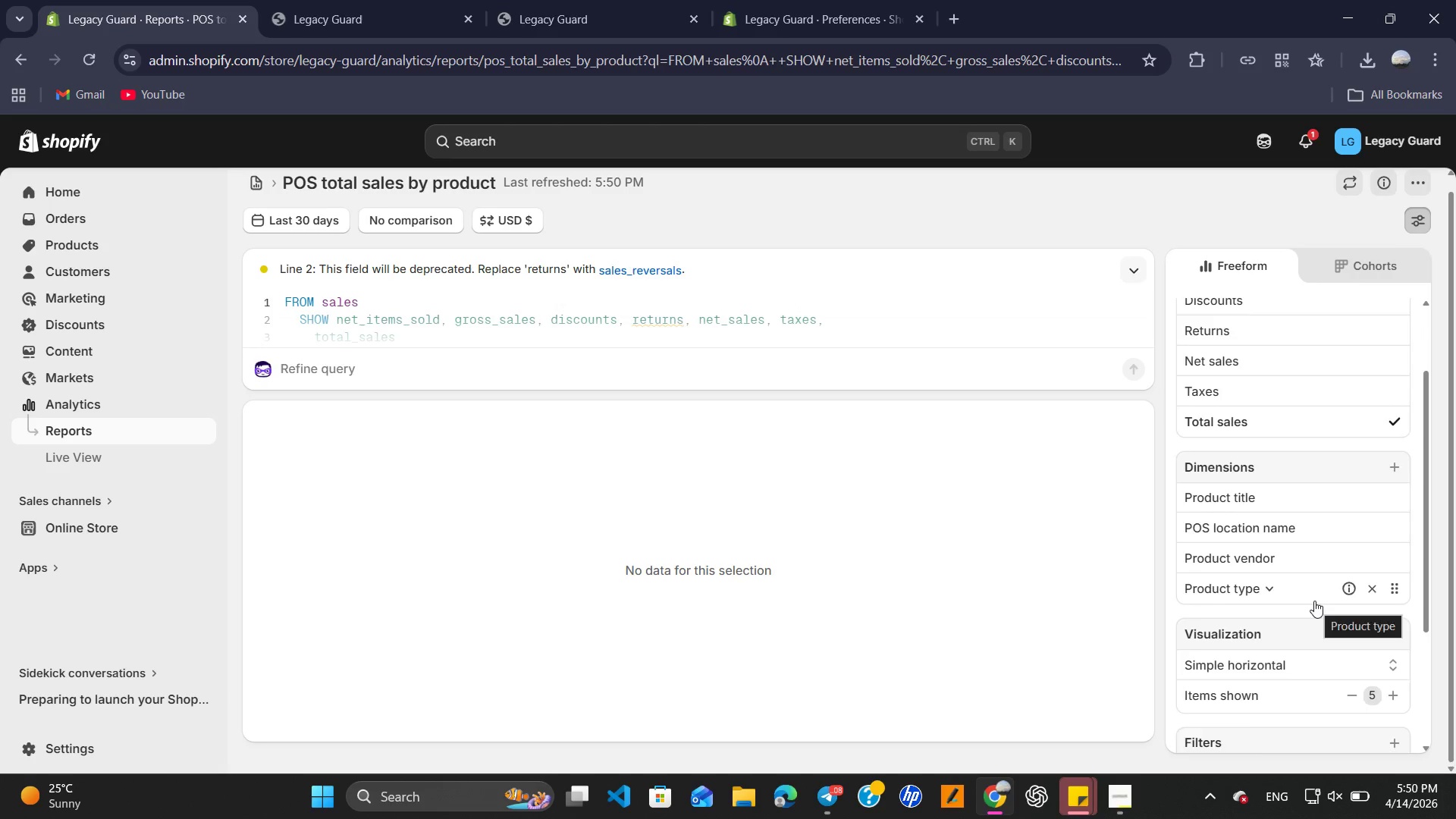 
scroll: coordinate [1314, 601], scroll_direction: up, amount: 6.0
 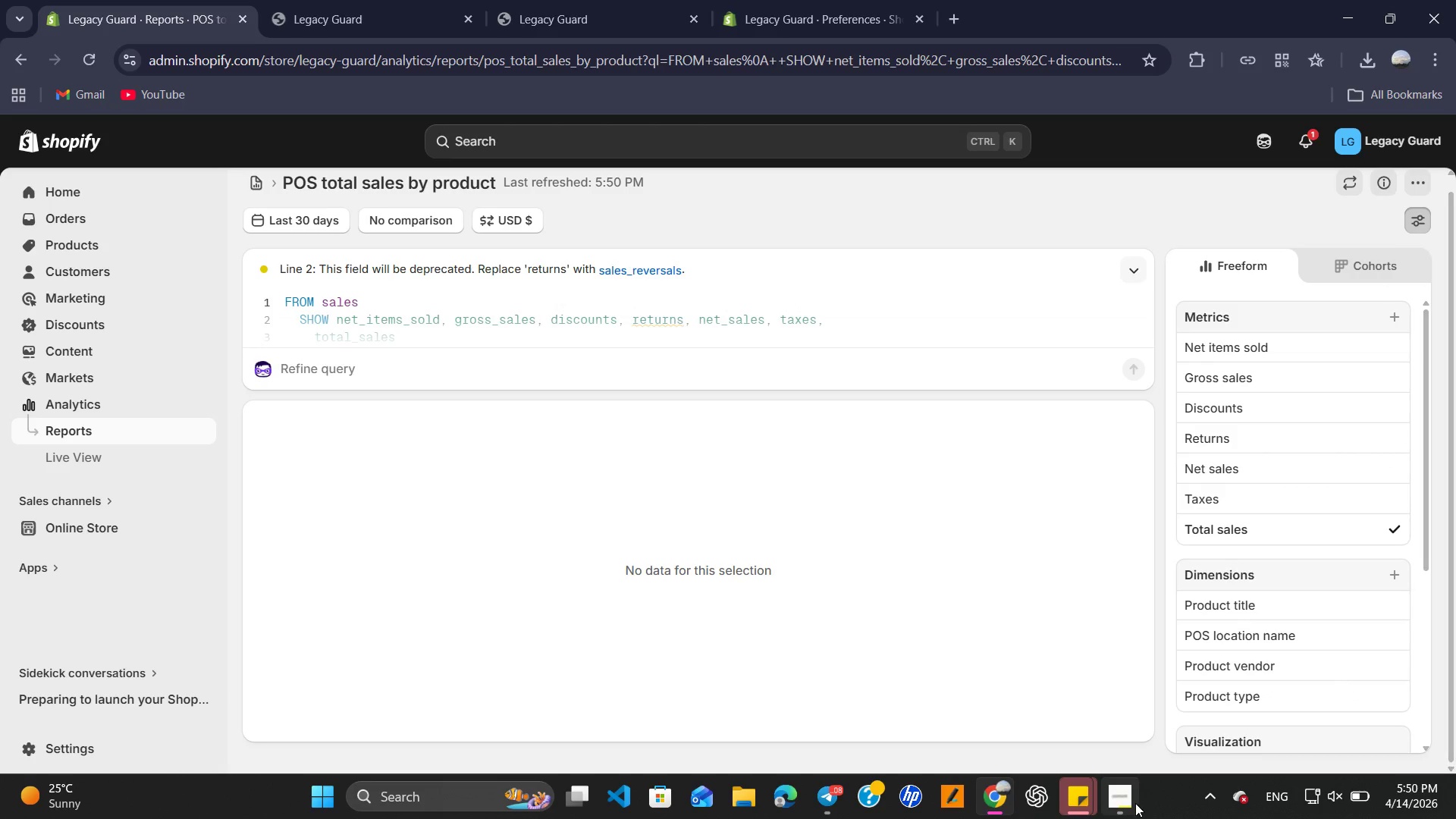 
left_click([1135, 803])